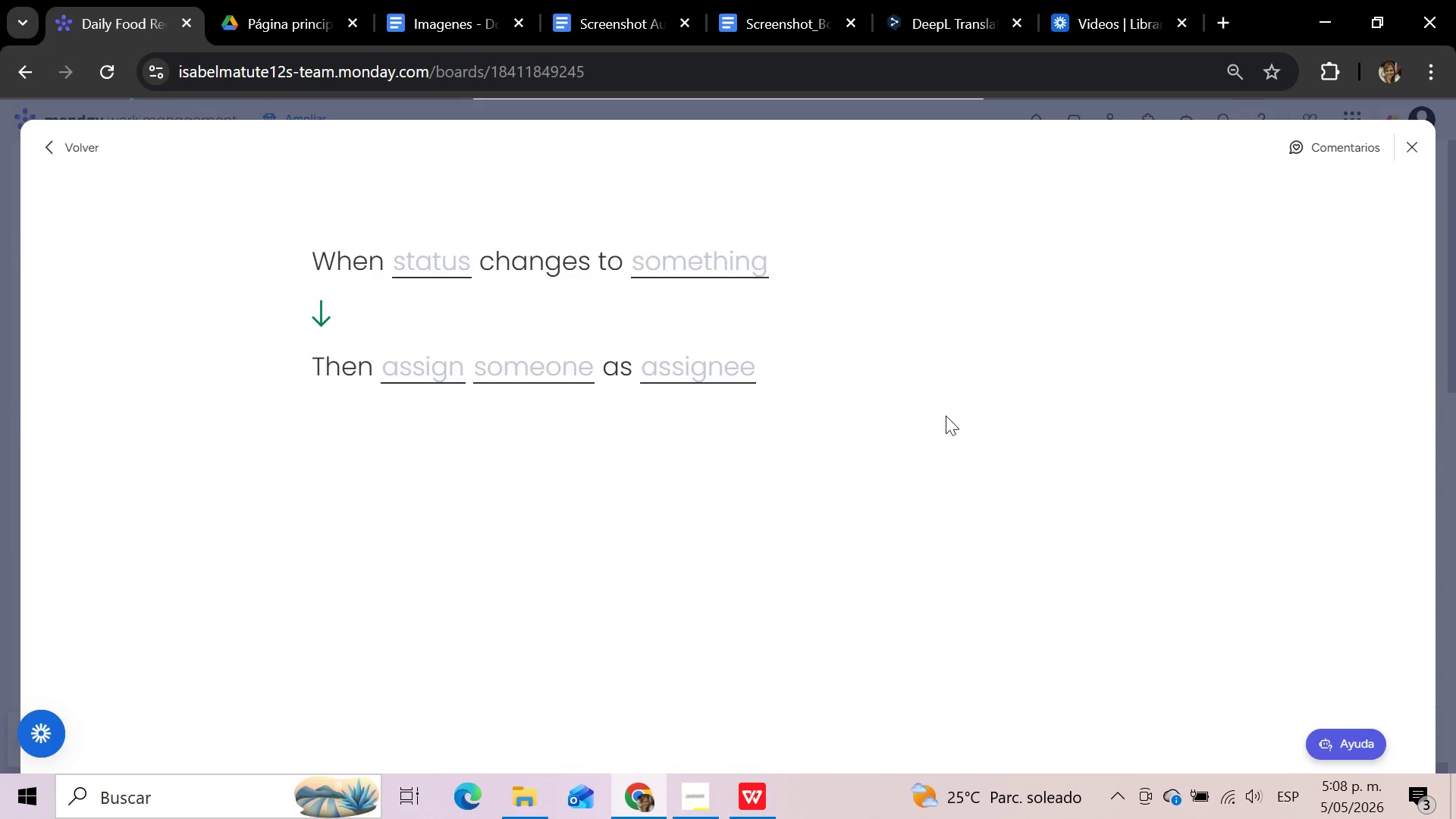 
left_click([449, 271])
 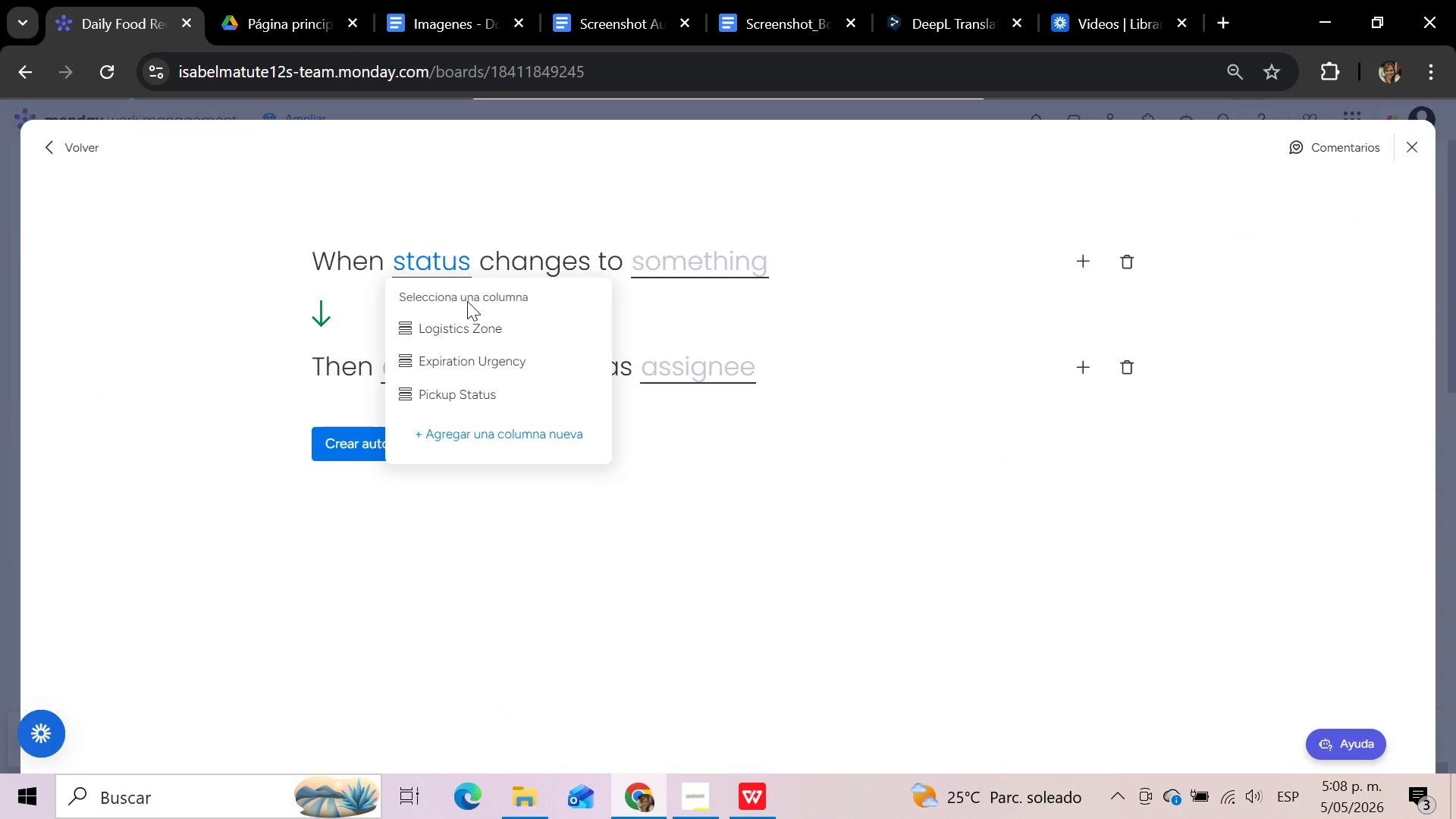 
left_click([474, 323])
 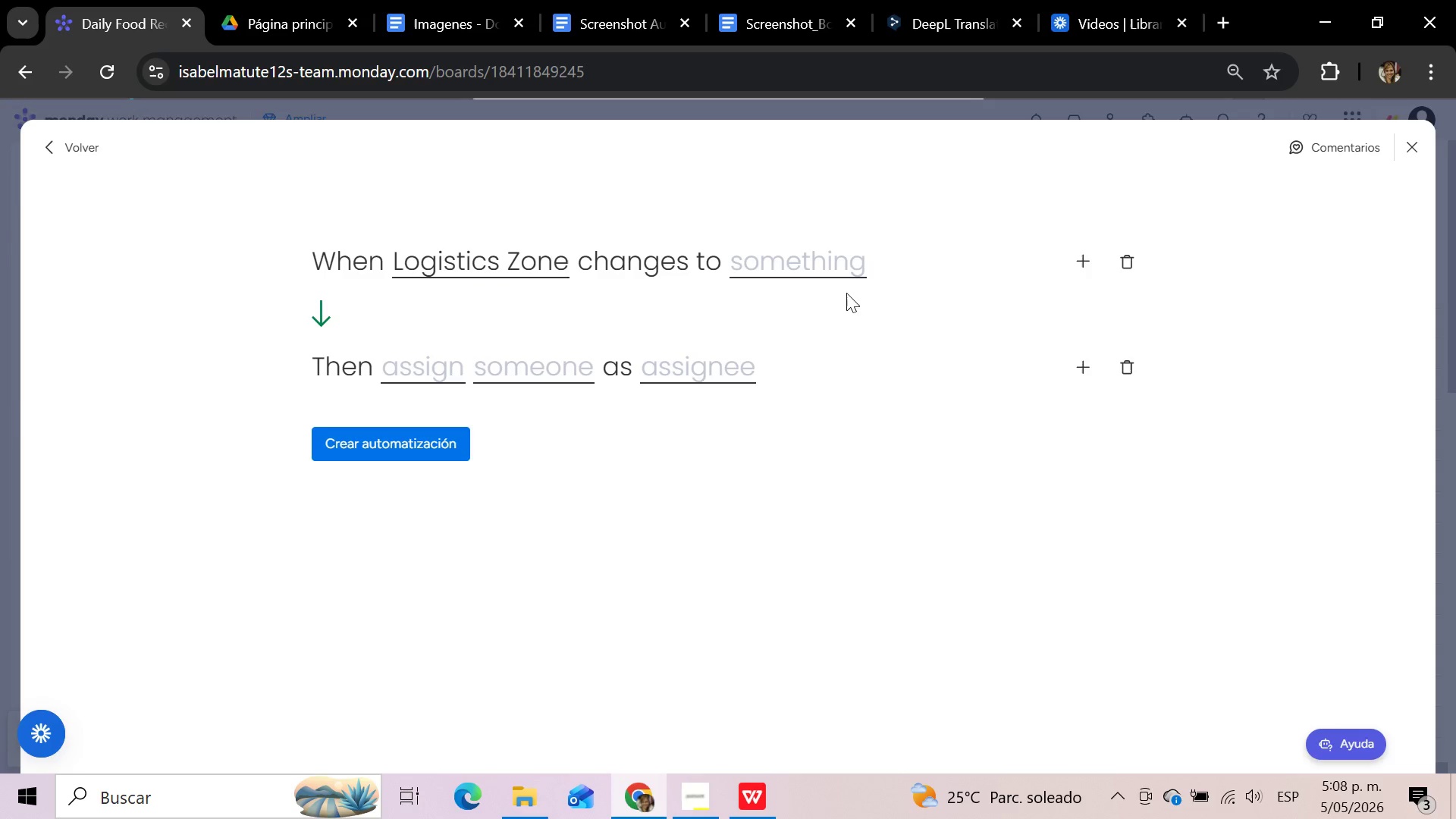 
left_click([839, 262])
 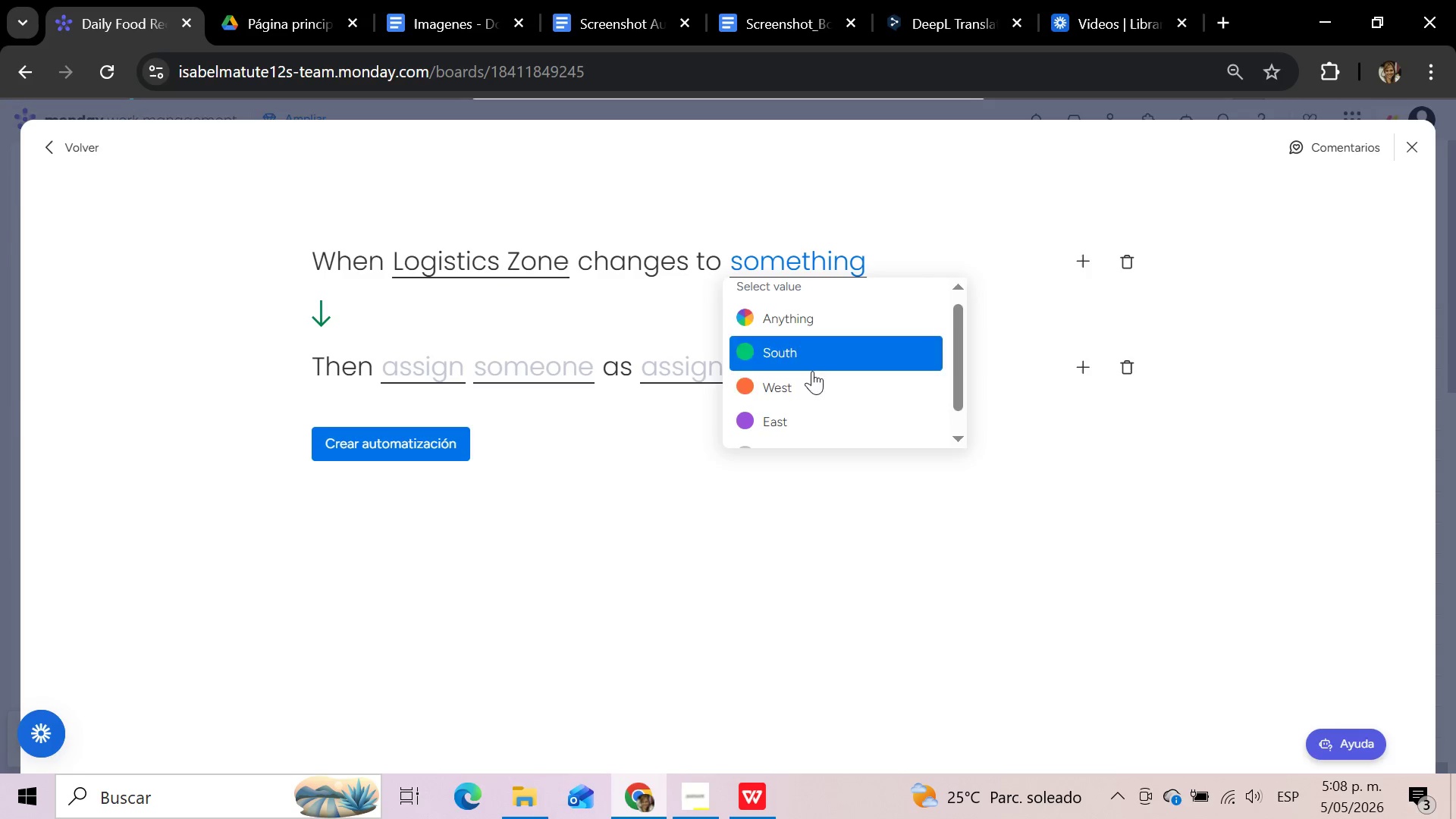 
left_click([803, 416])
 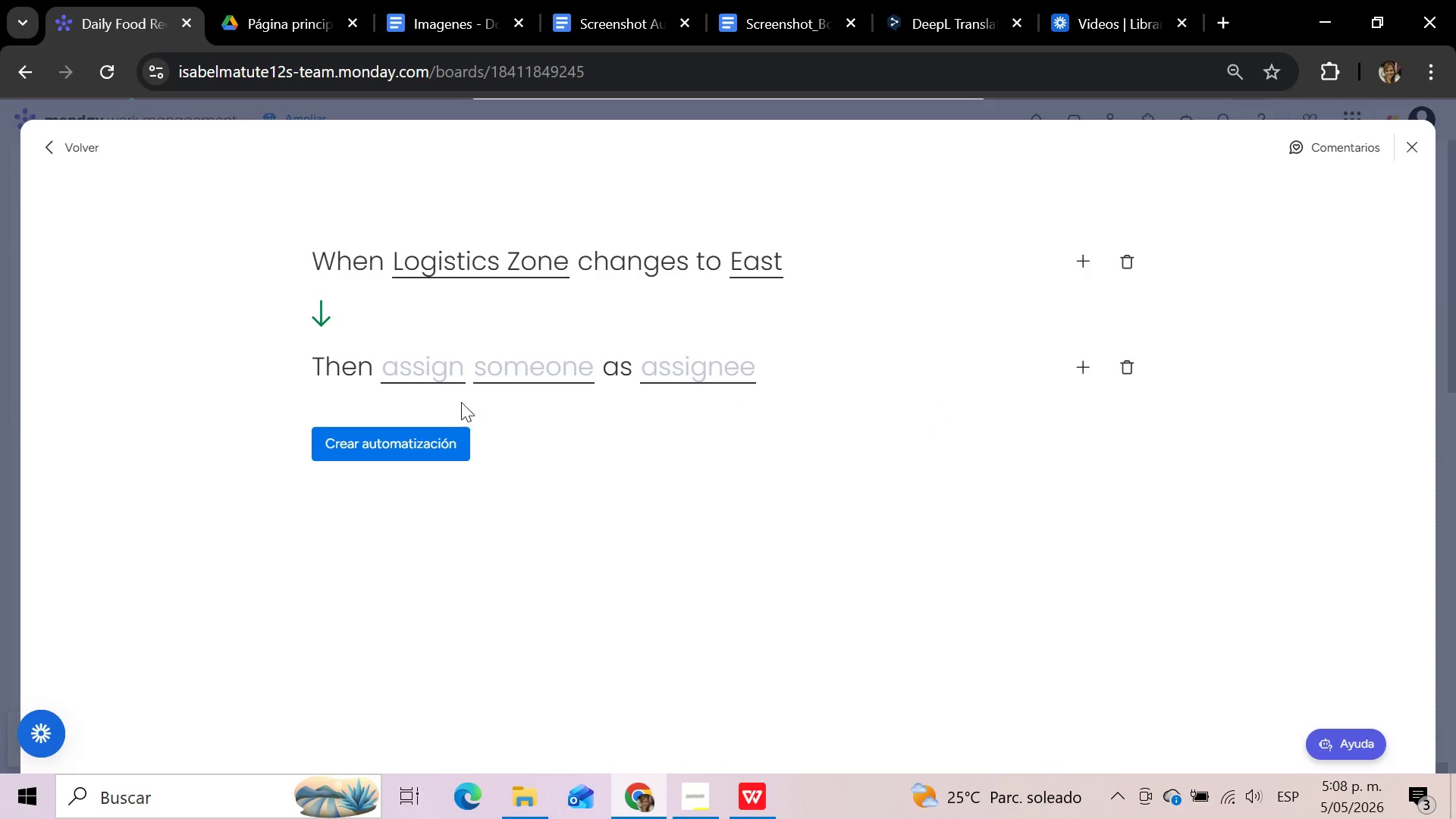 
left_click([422, 375])
 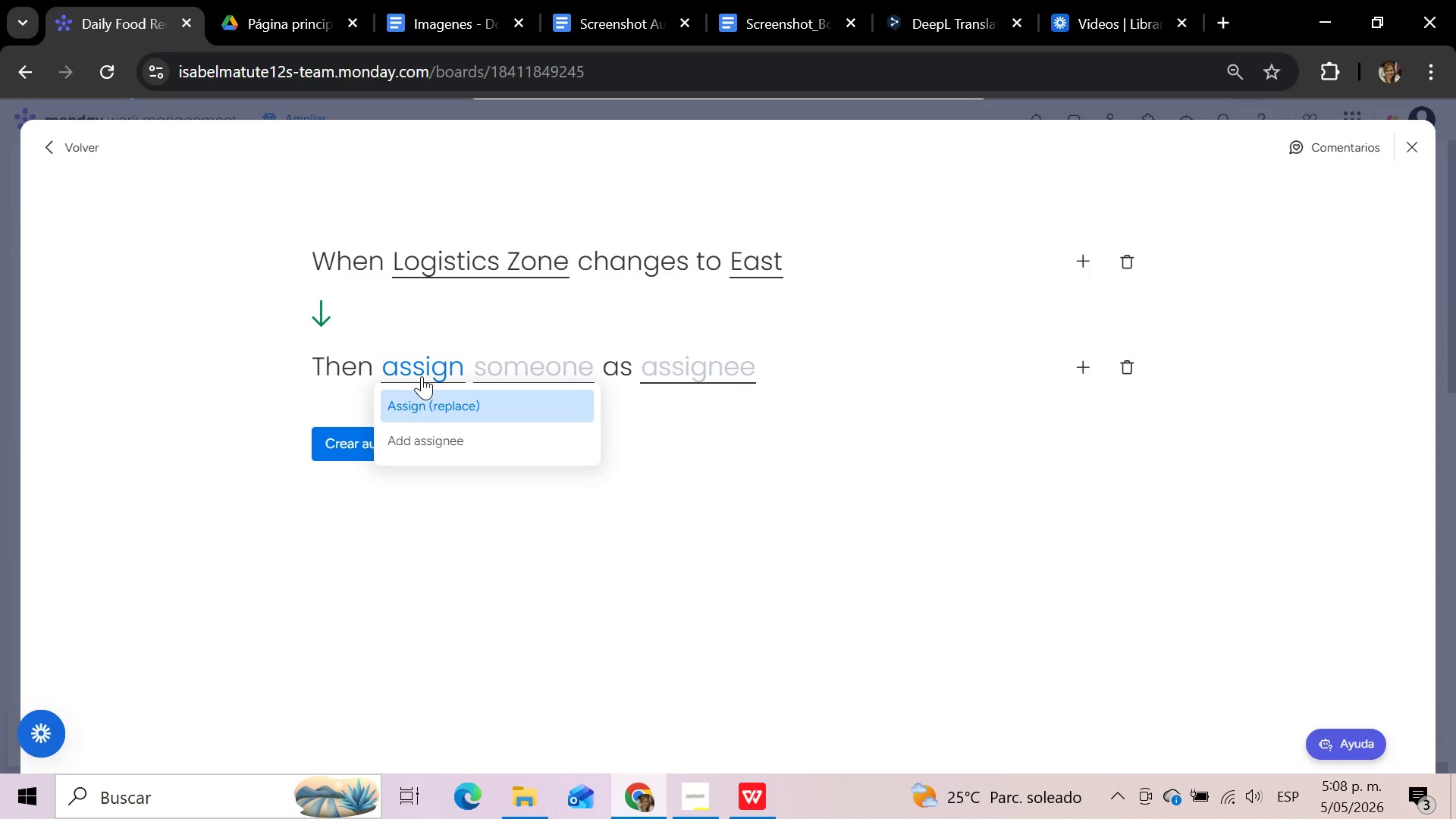 
left_click([445, 402])
 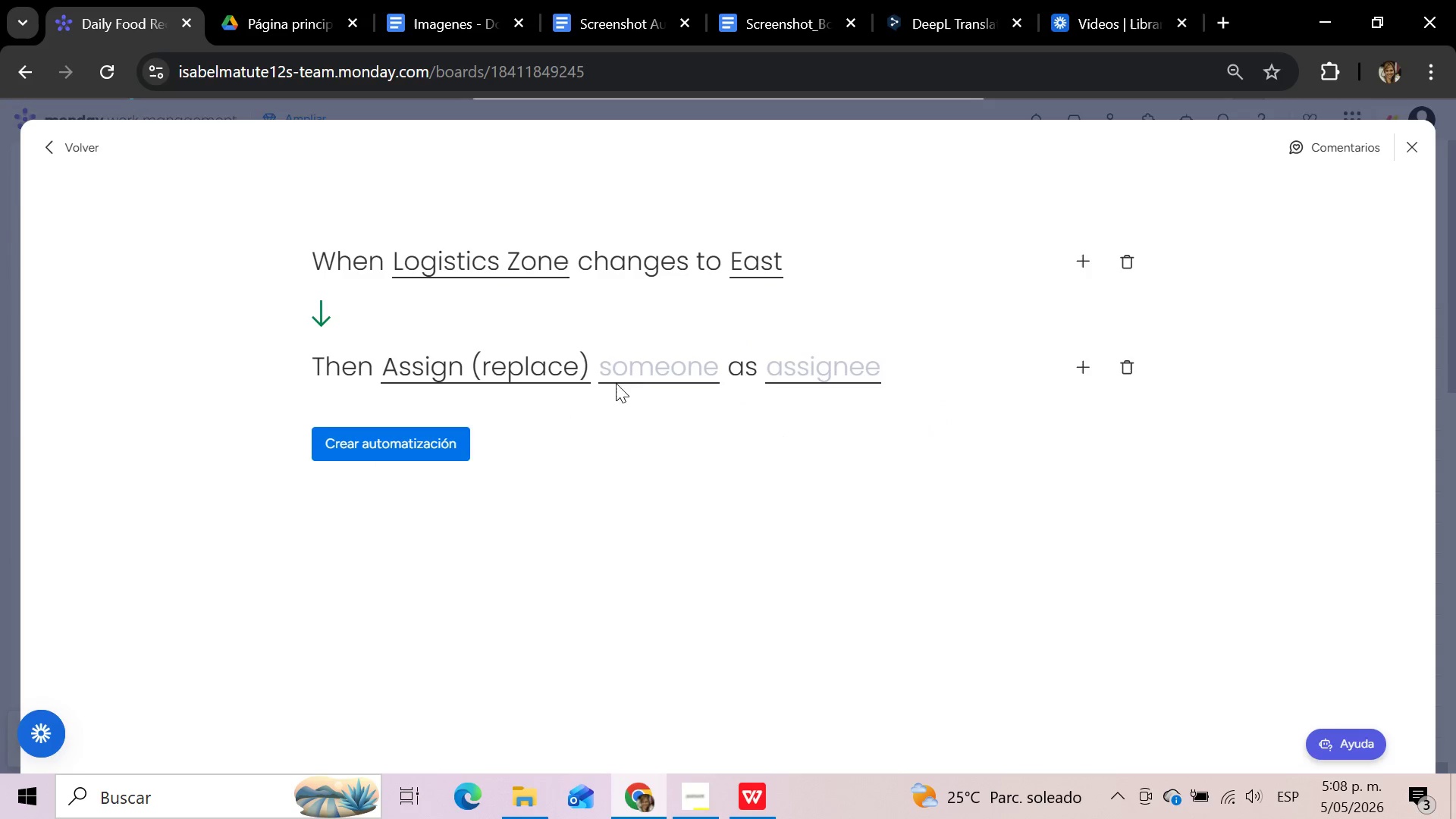 
left_click([637, 372])
 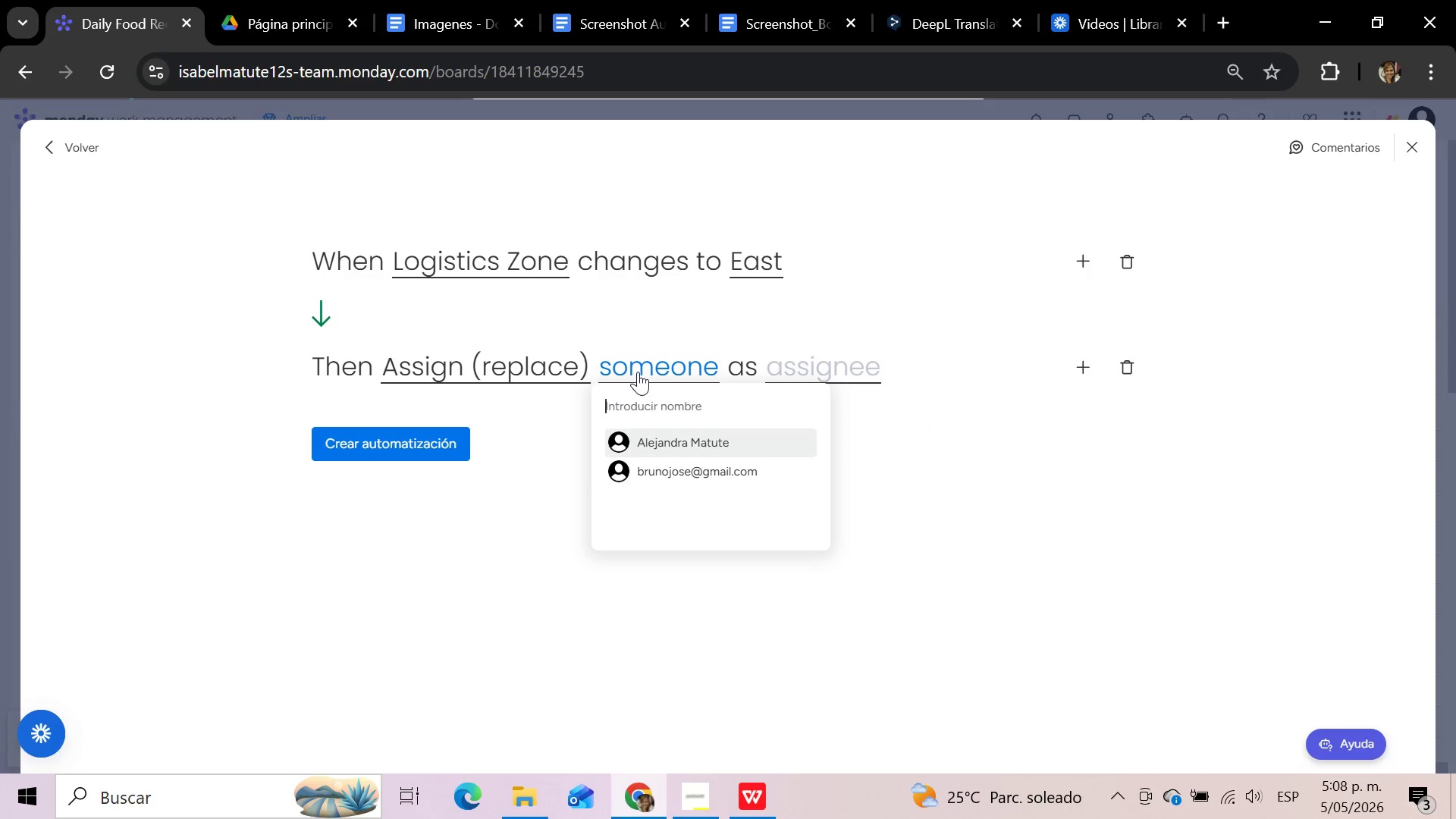 
left_click([665, 471])
 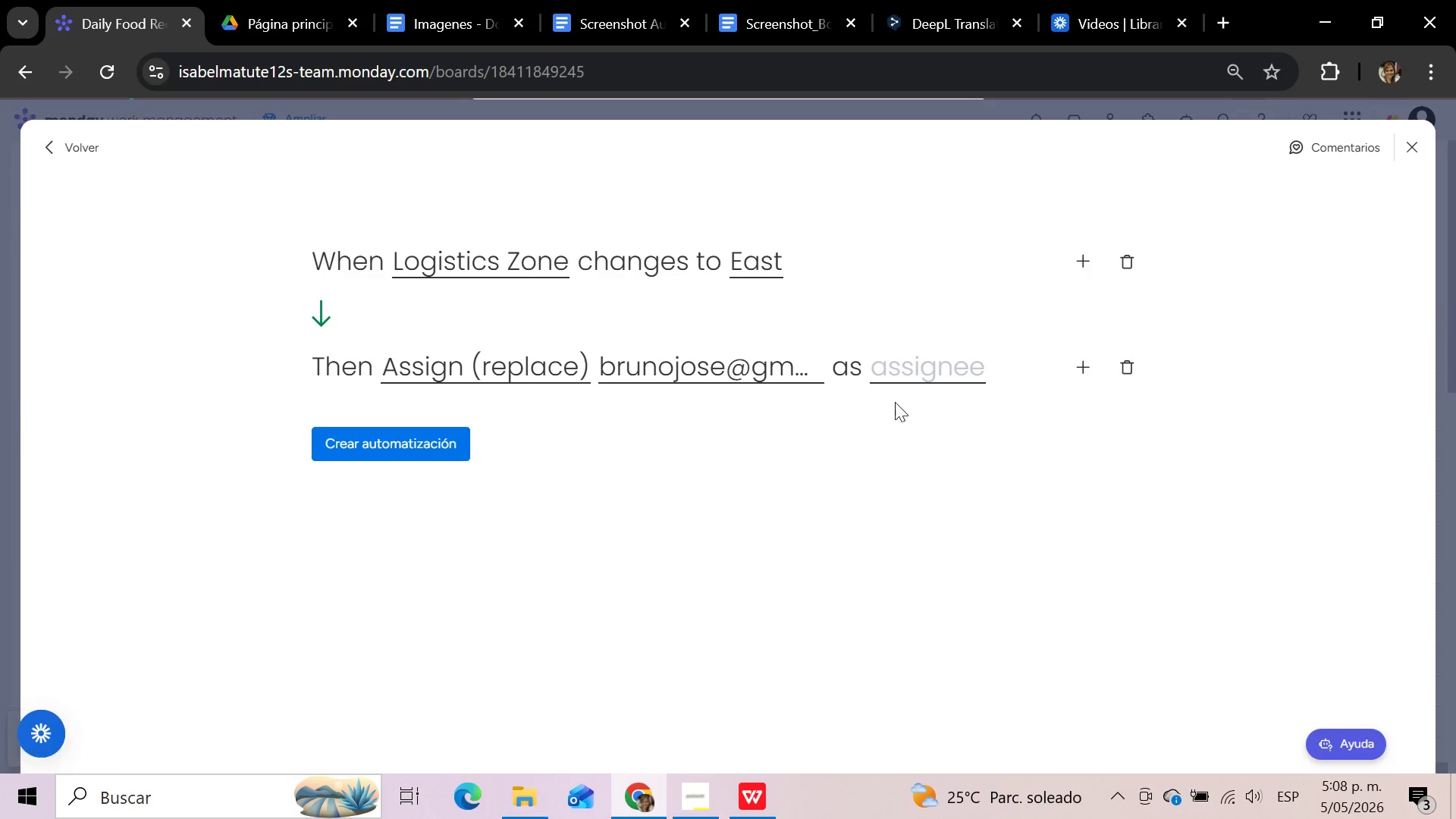 
left_click([946, 376])
 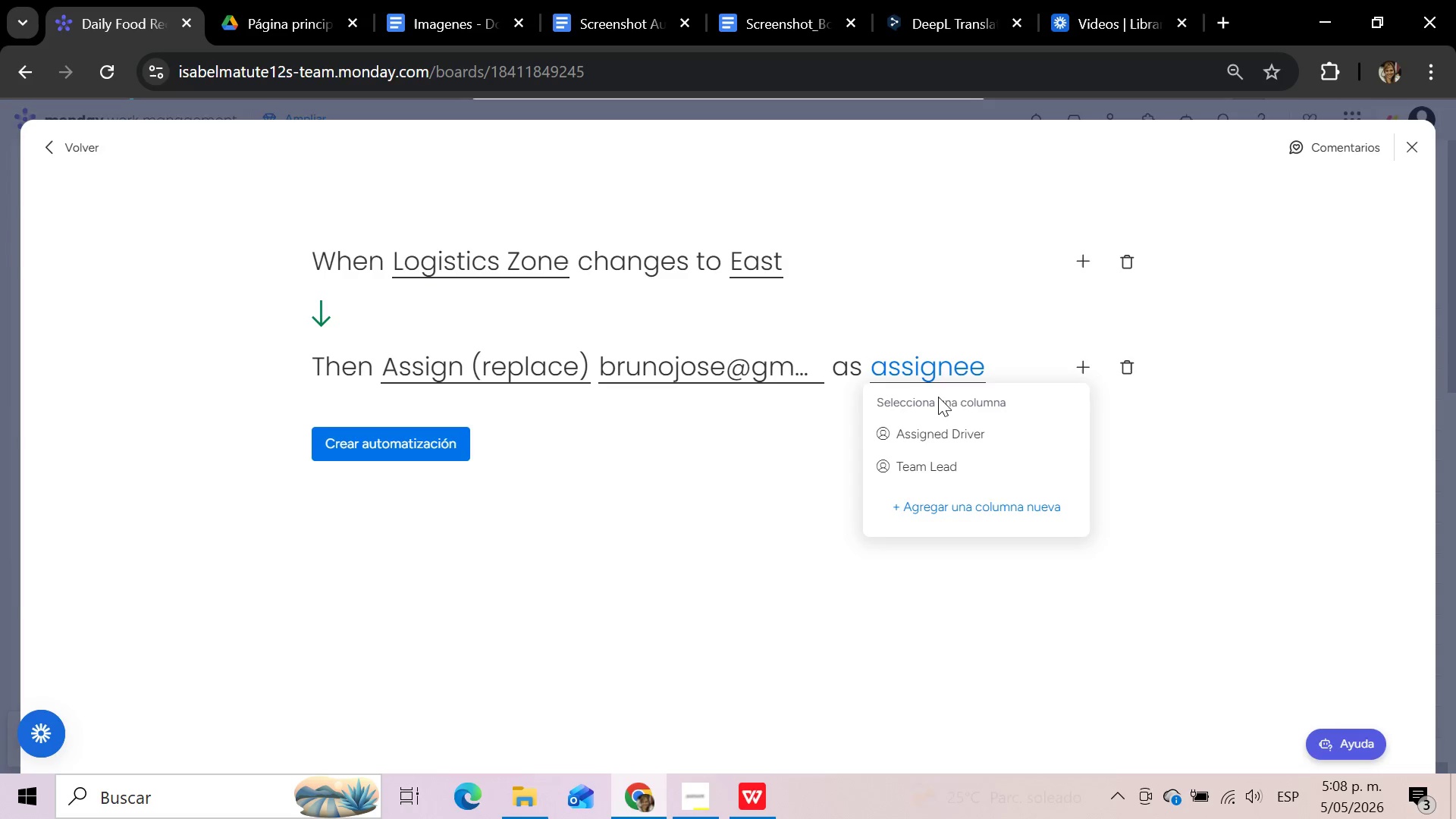 
left_click([928, 433])
 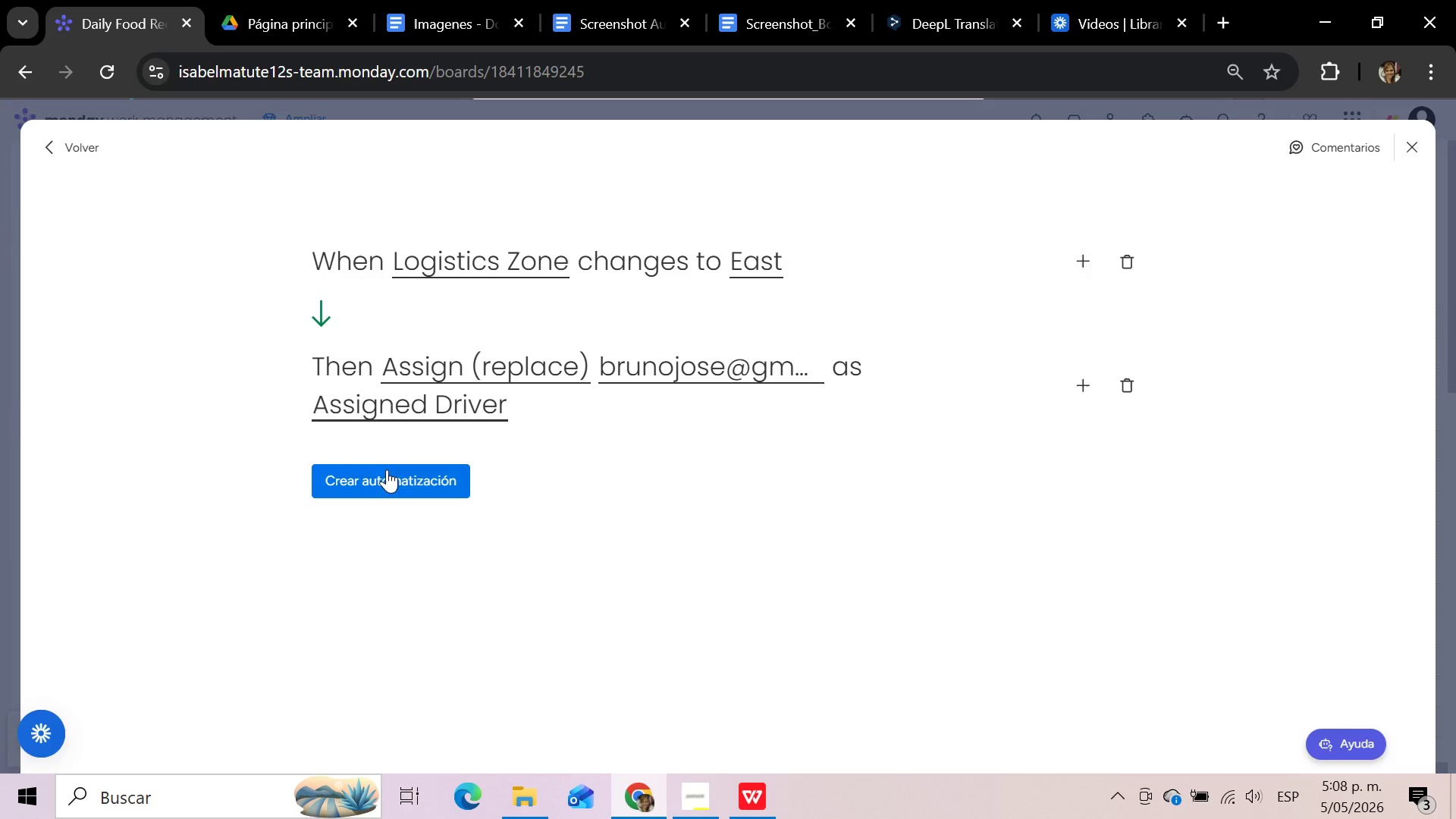 
left_click([382, 485])
 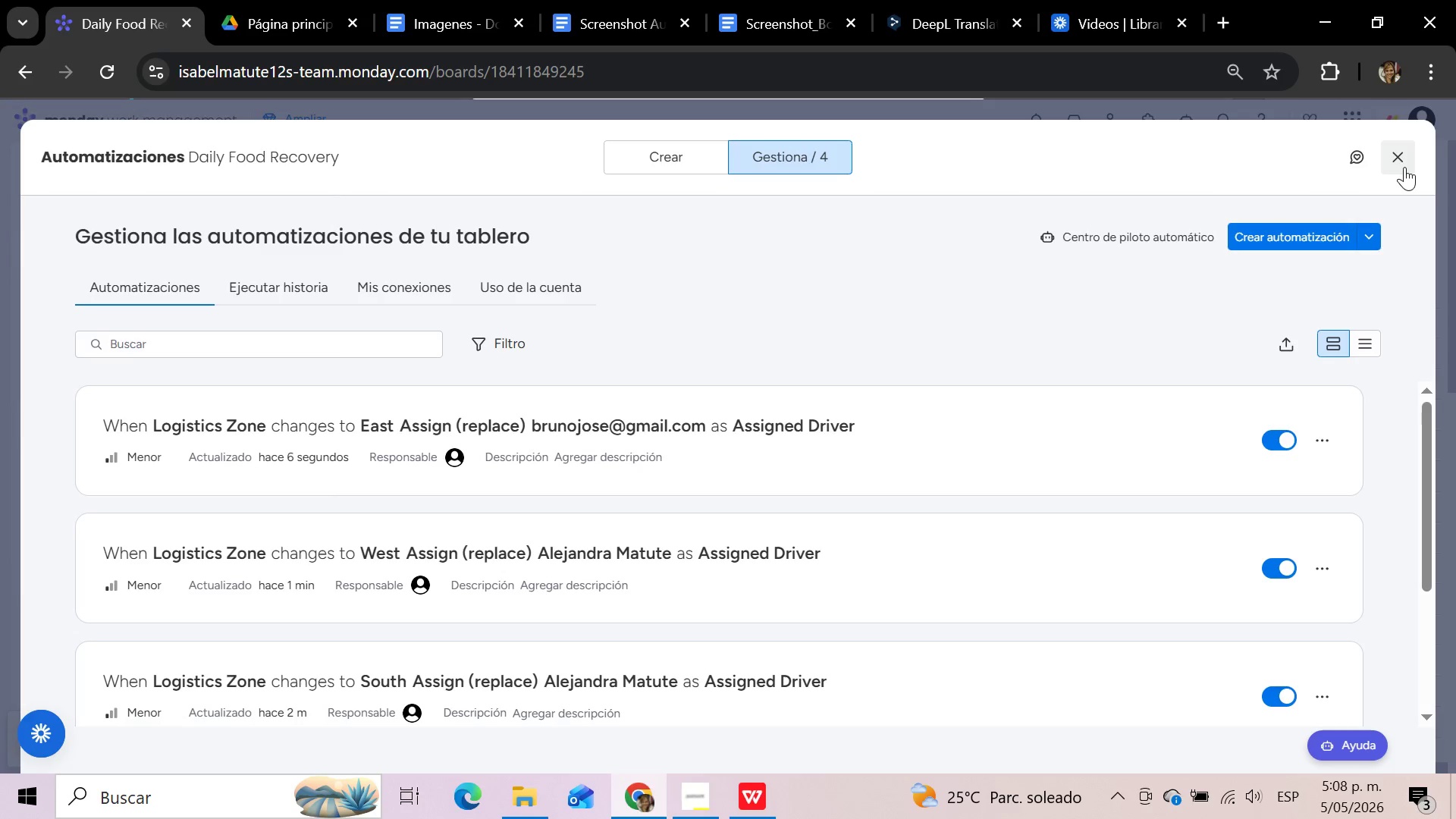 
wait(14.19)
 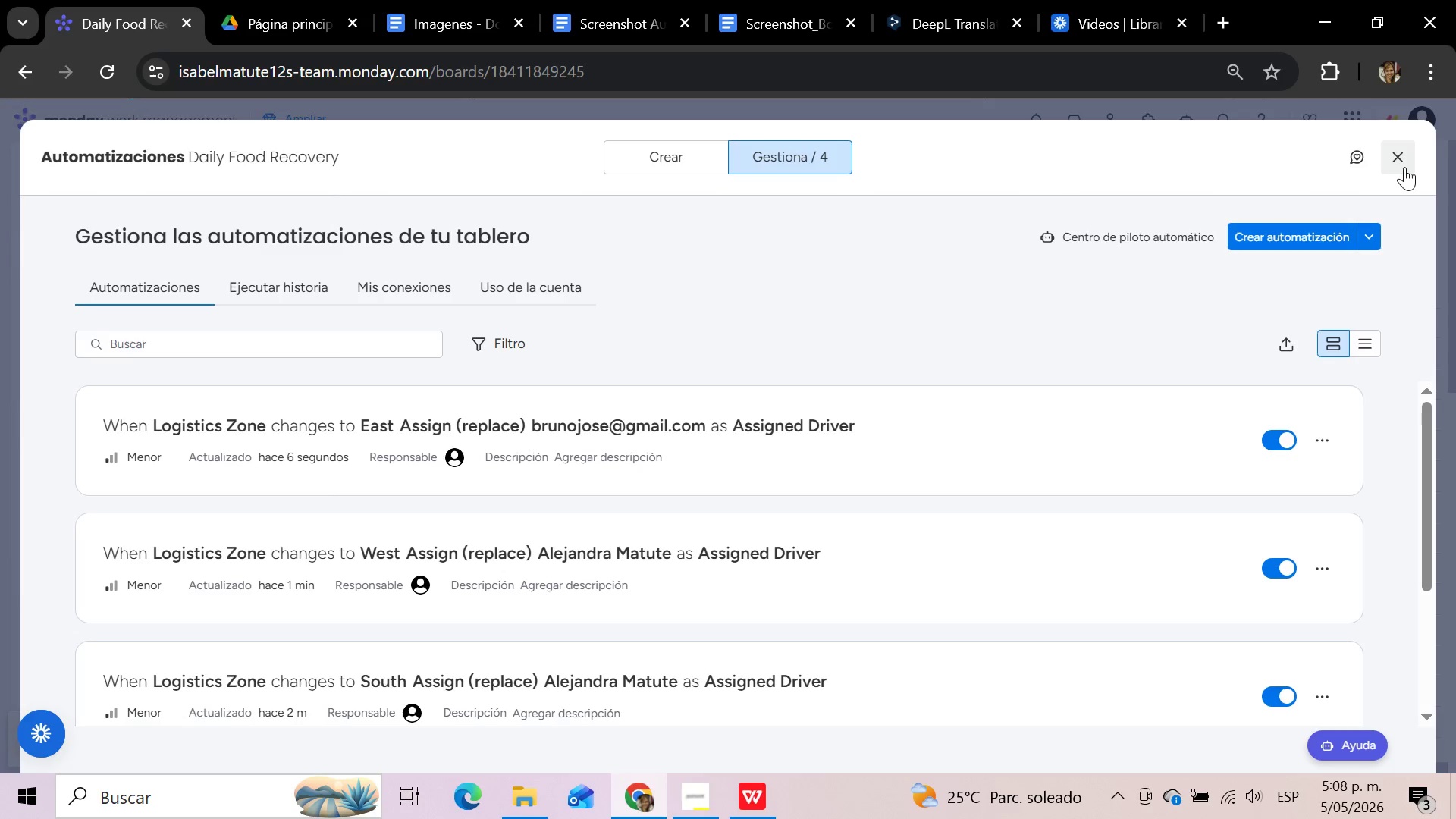 
left_click([1395, 155])
 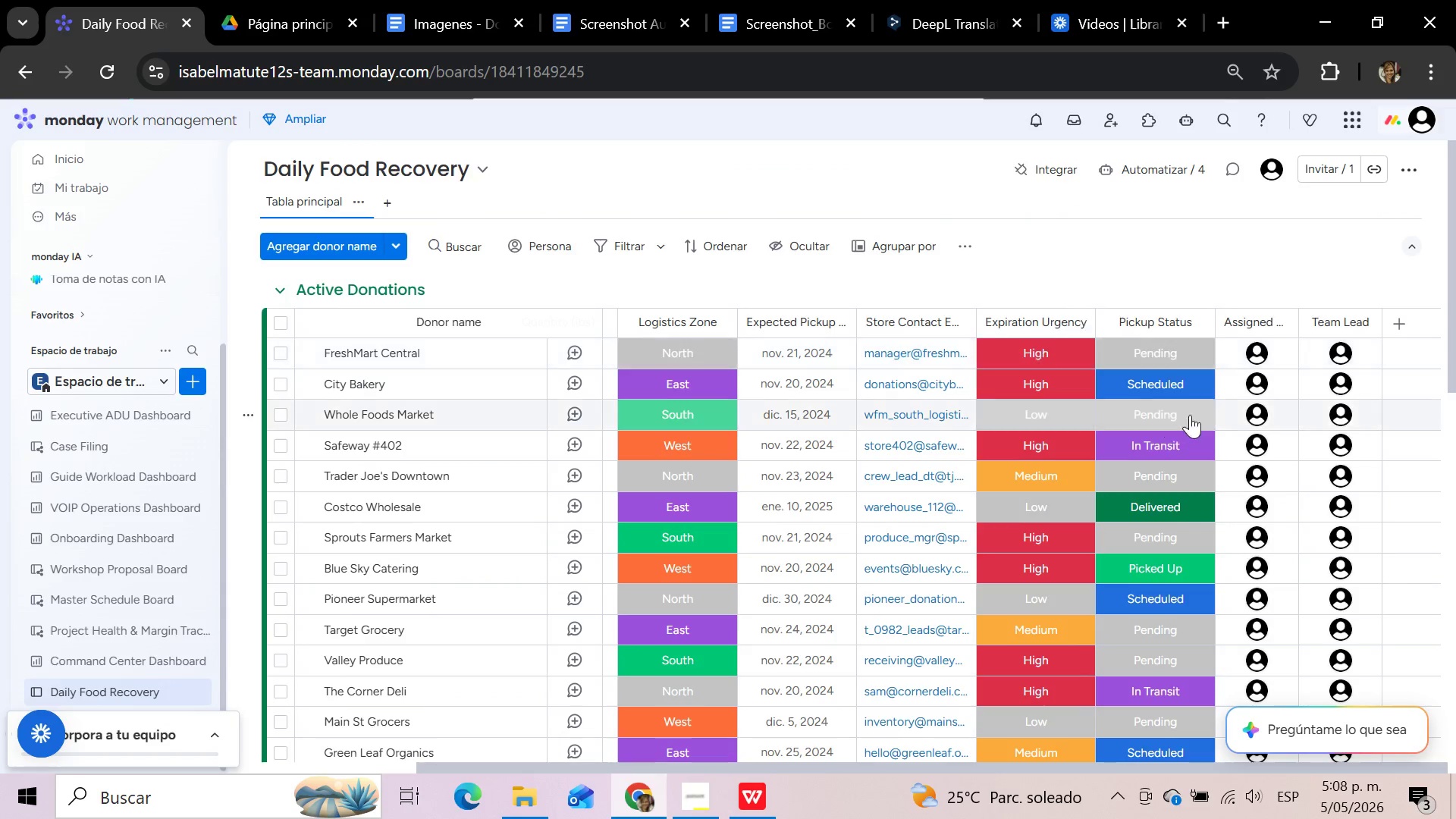 
mouse_move([1257, 372])
 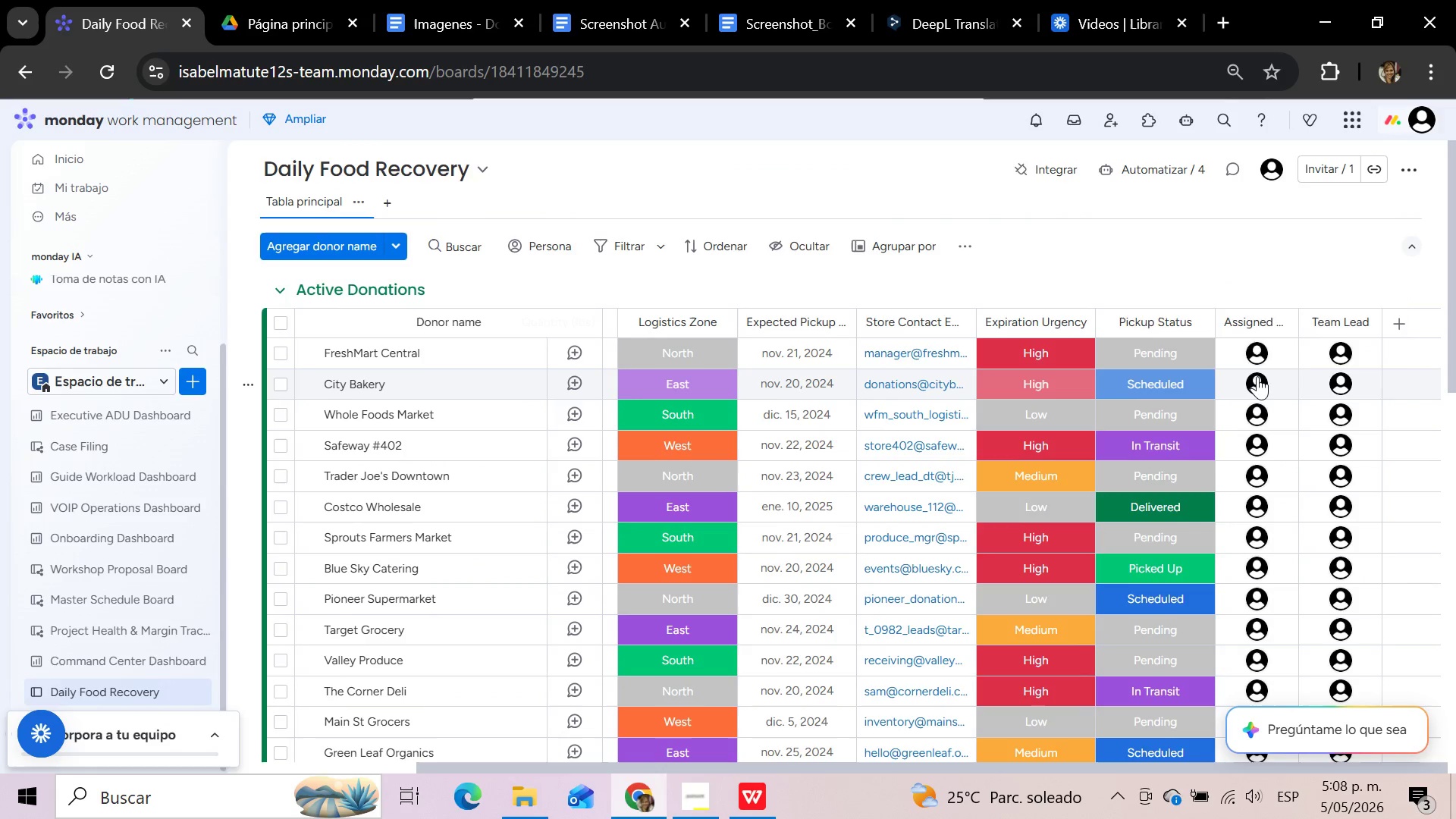 
mouse_move([1257, 388])
 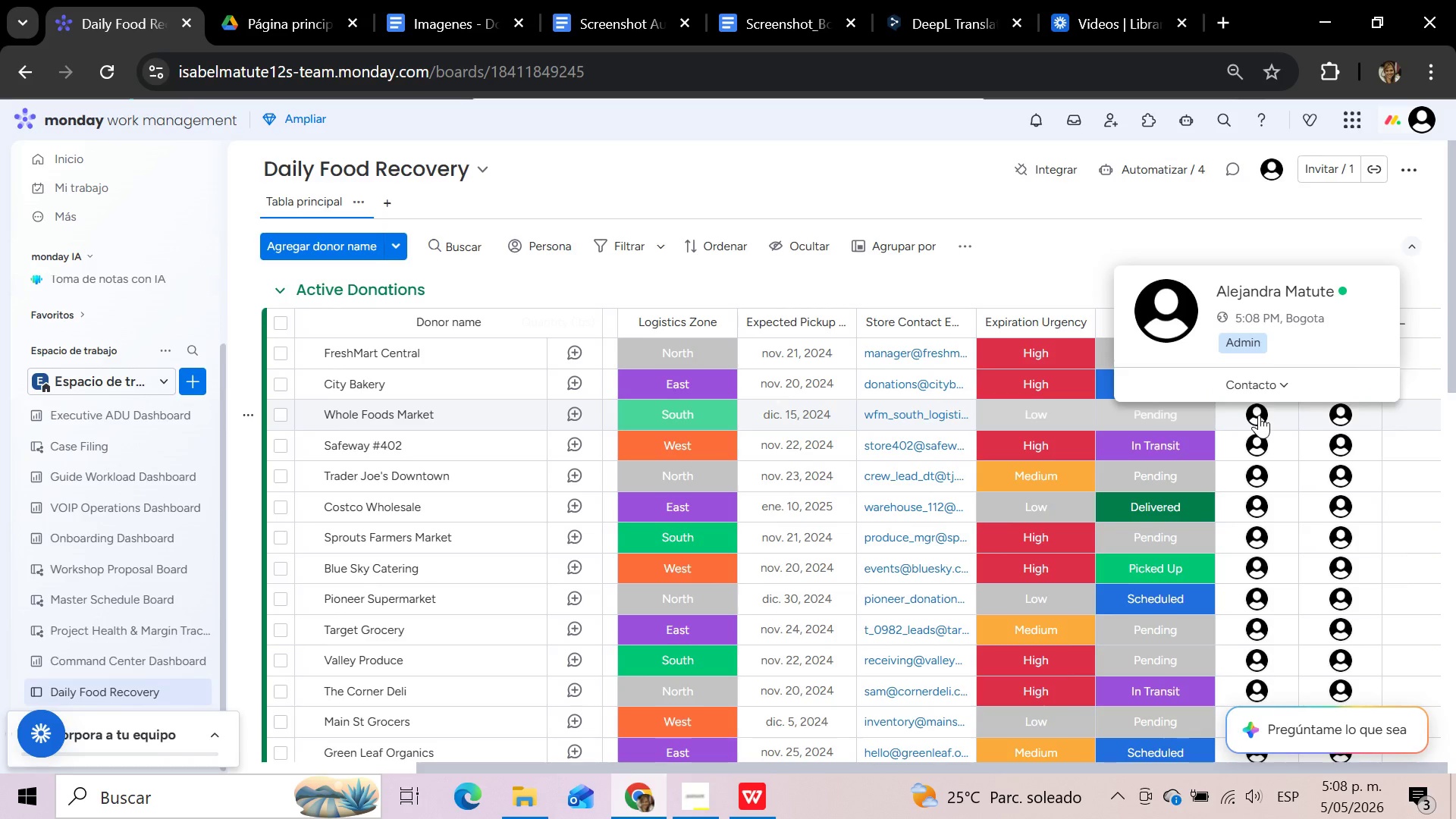 
left_click([1259, 415])
 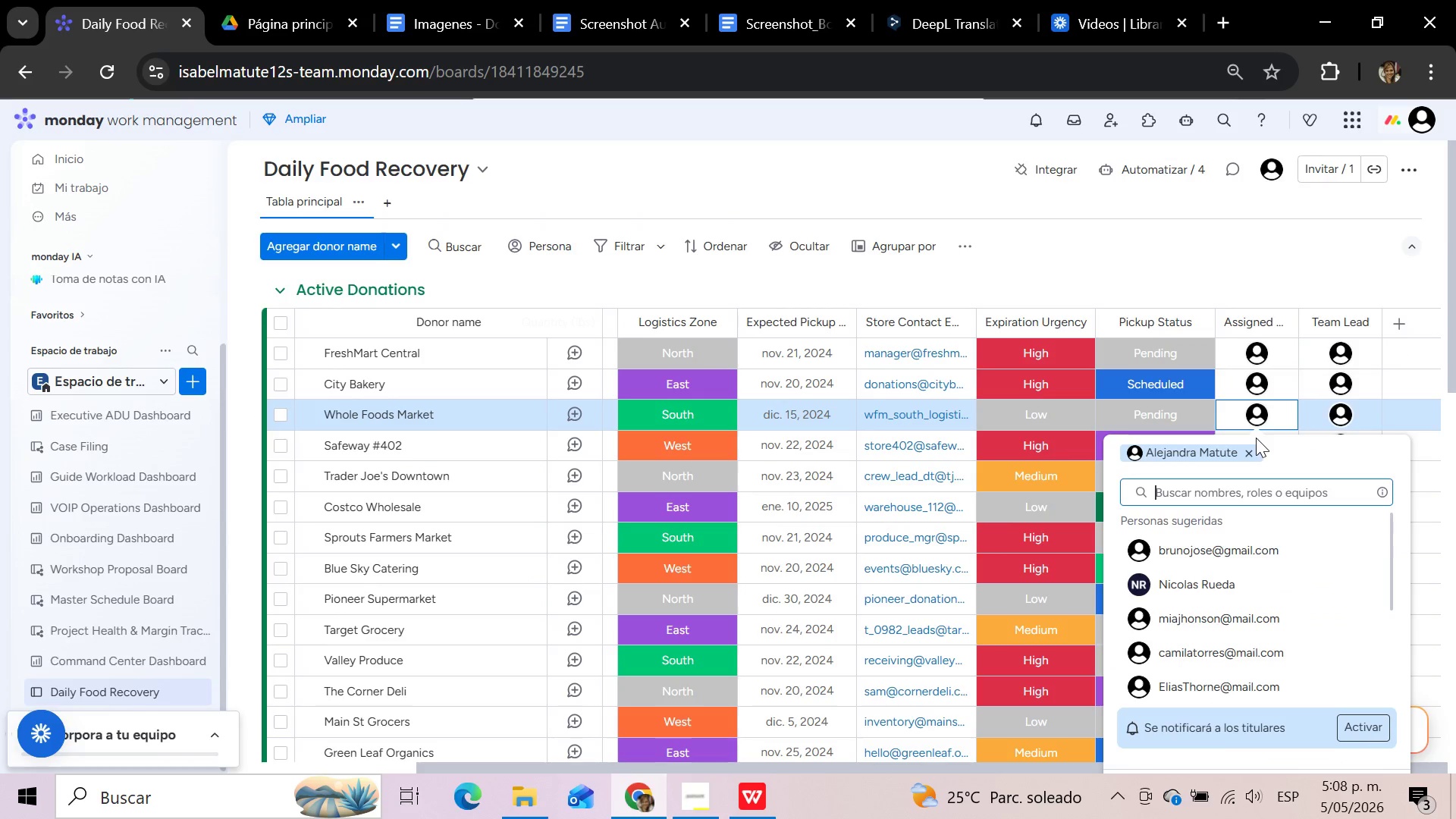 
left_click([1250, 452])
 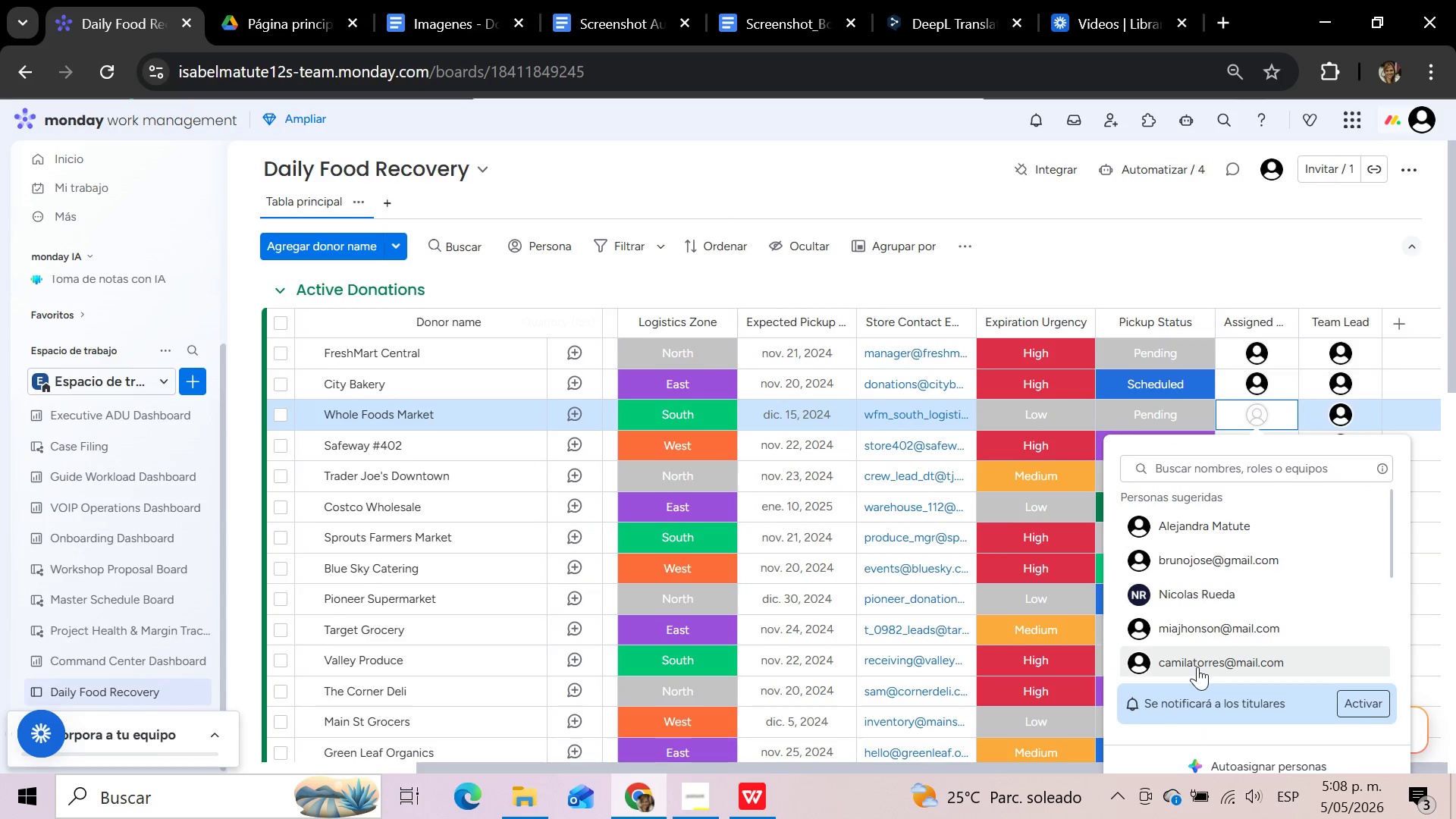 
left_click([1199, 625])
 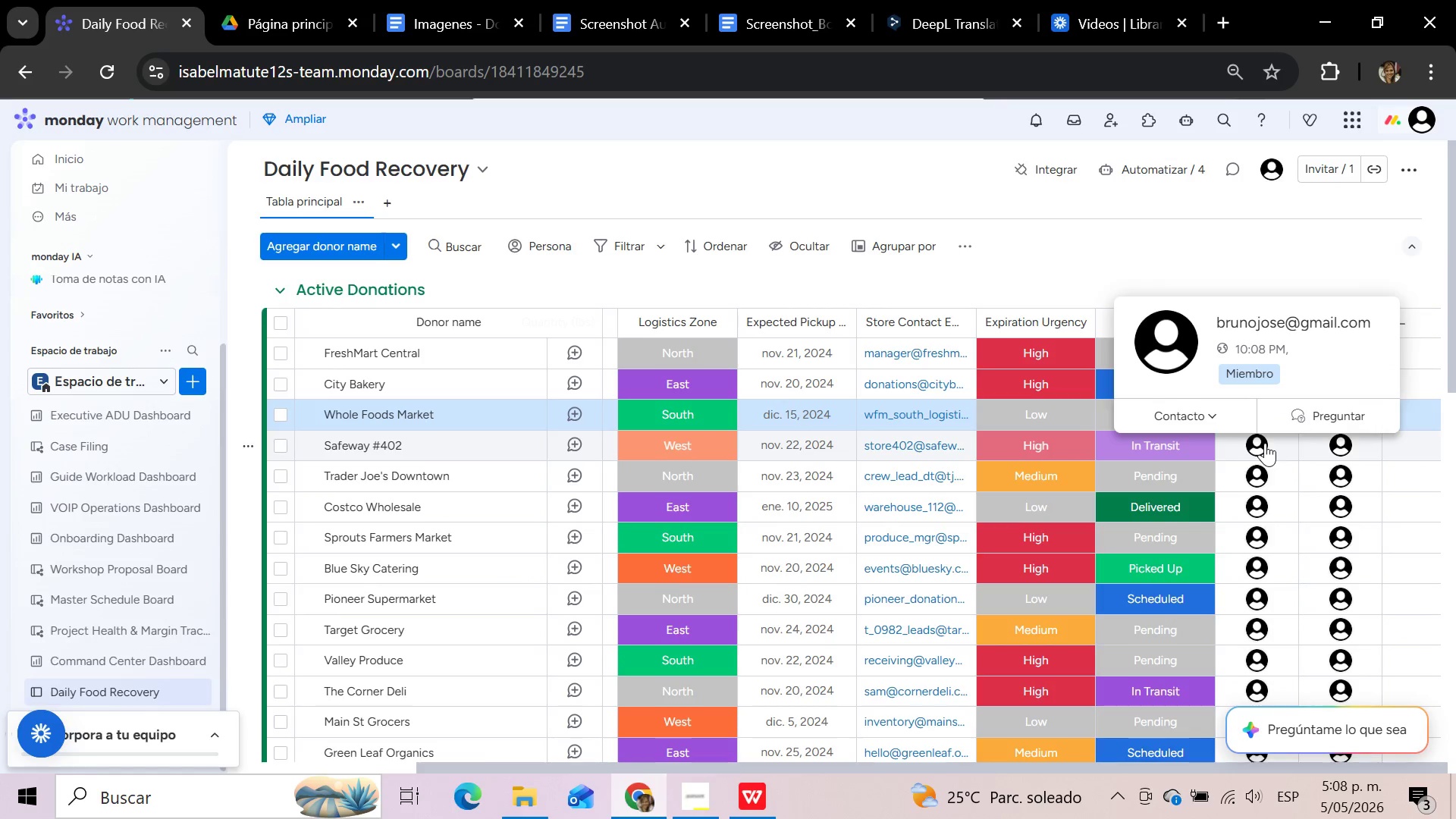 
left_click([1265, 443])
 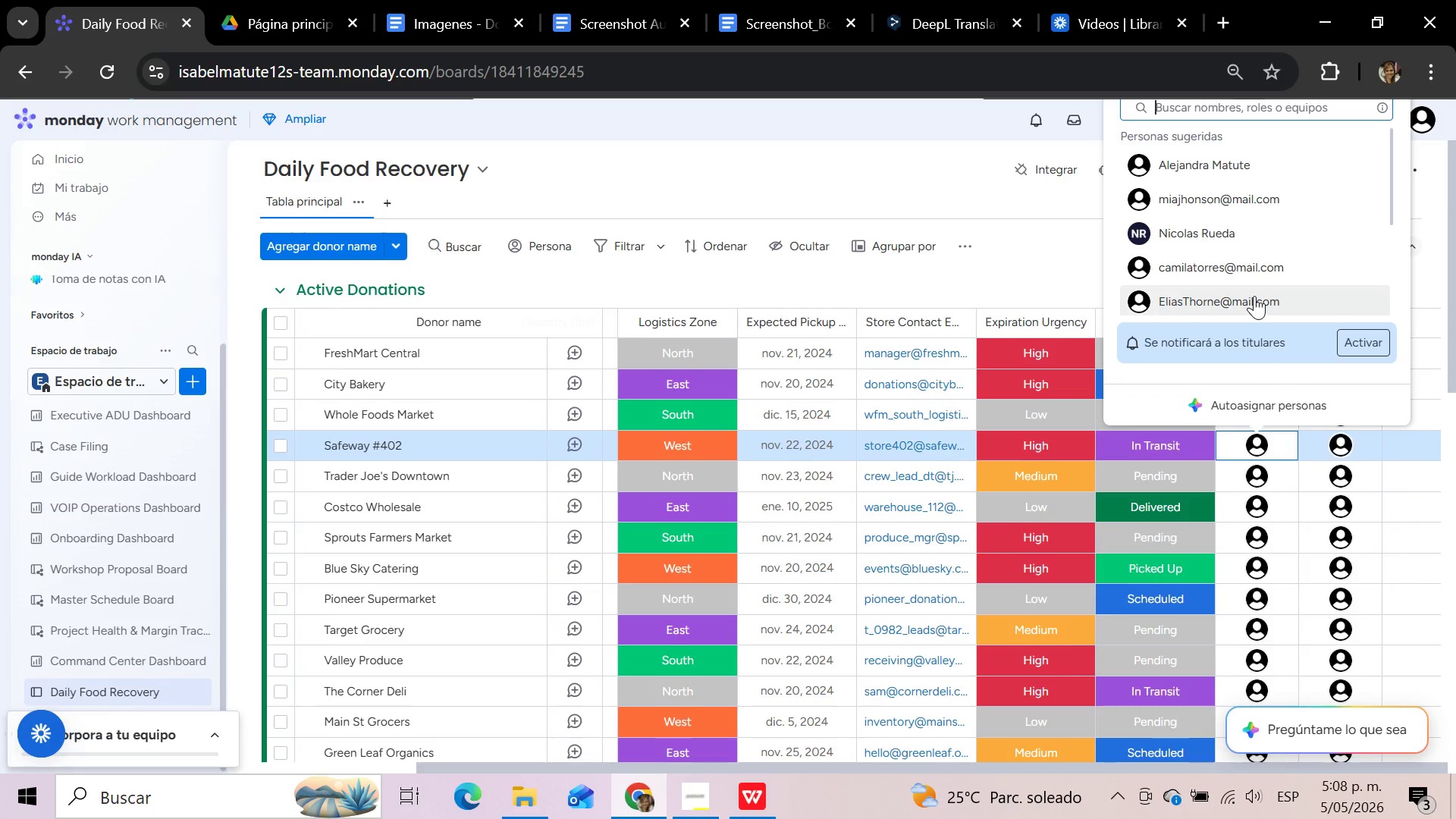 
left_click([1252, 300])
 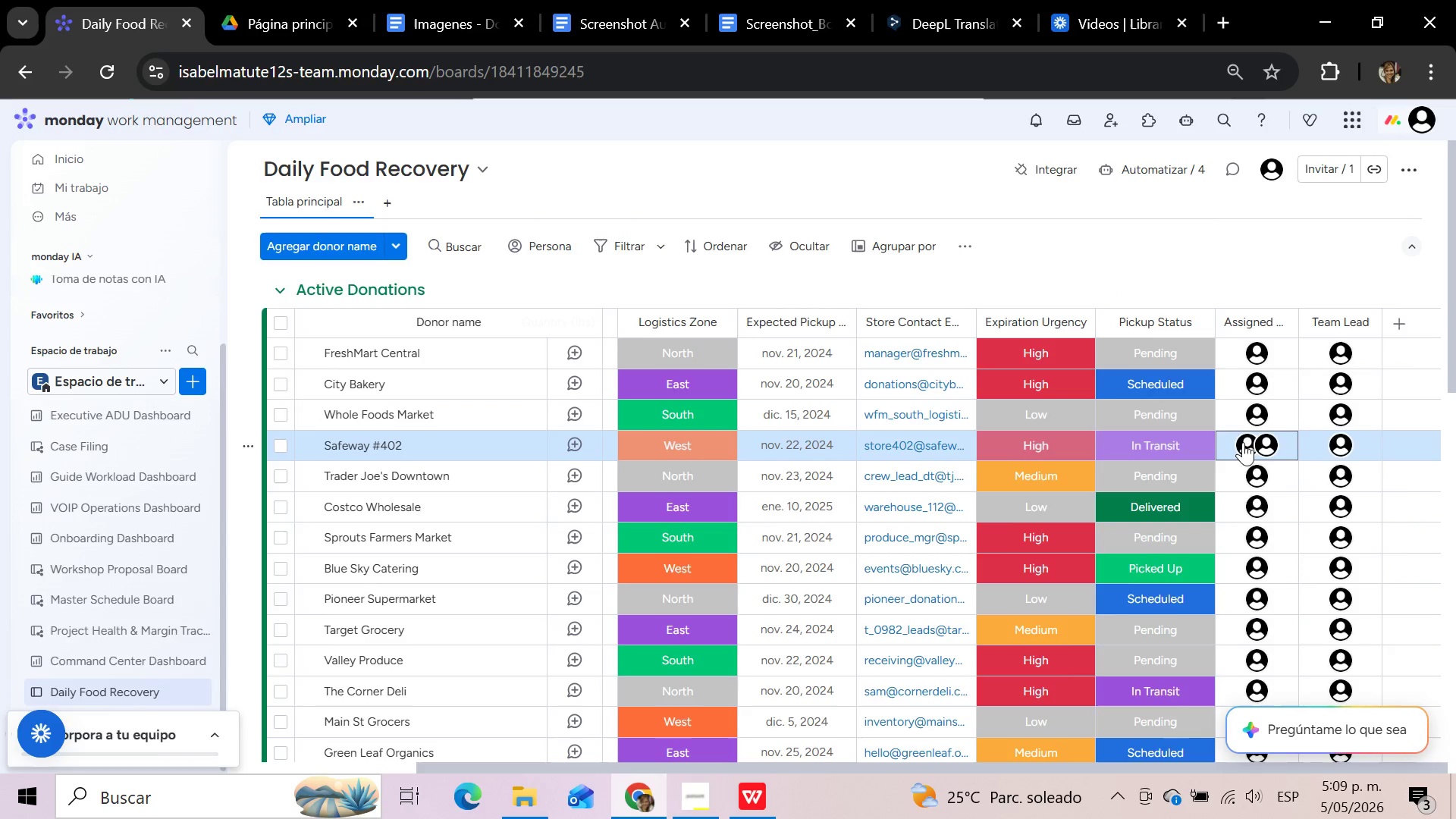 
left_click([1246, 444])
 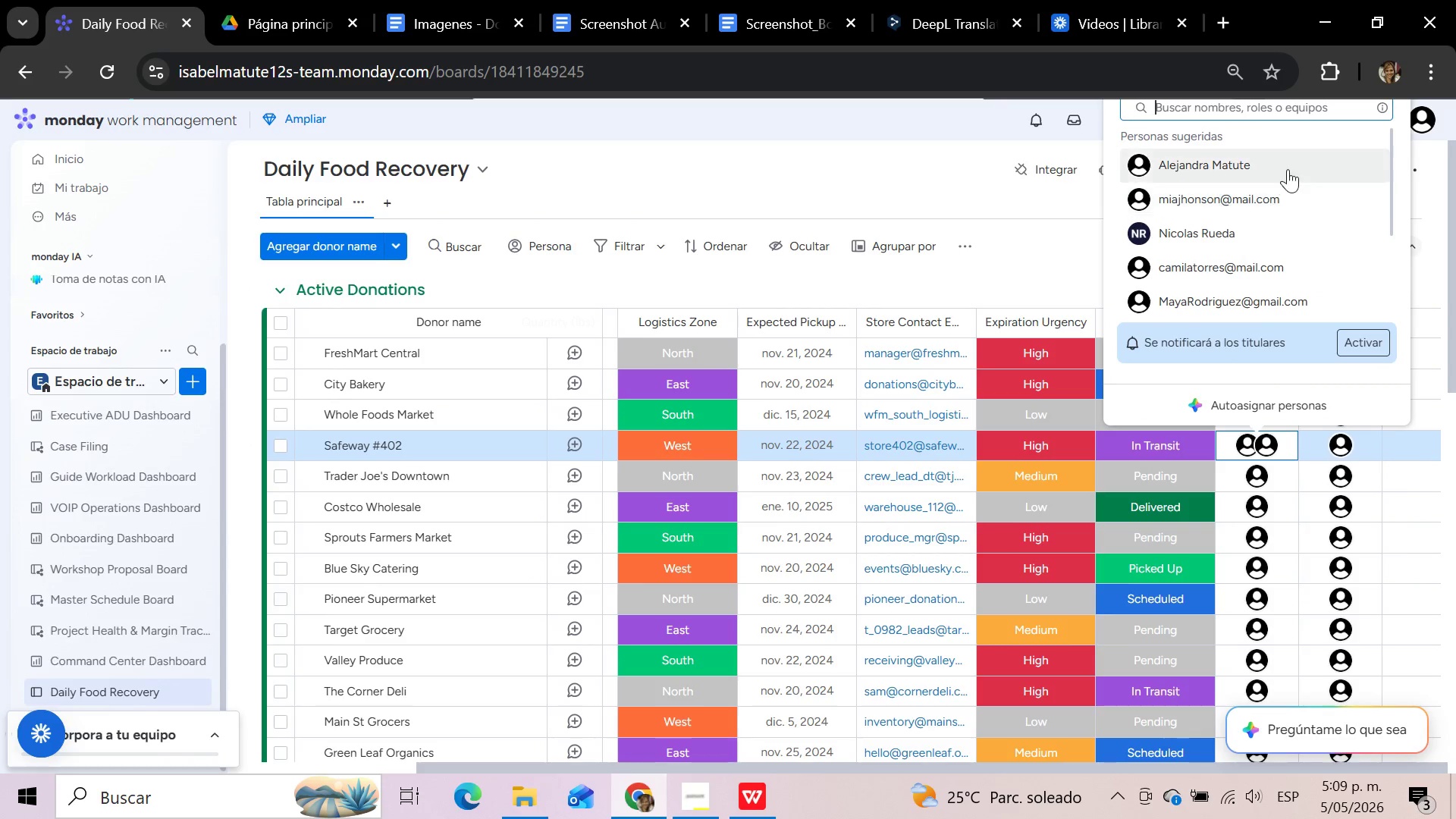 
scroll: coordinate [1432, 262], scroll_direction: up, amount: 5.0
 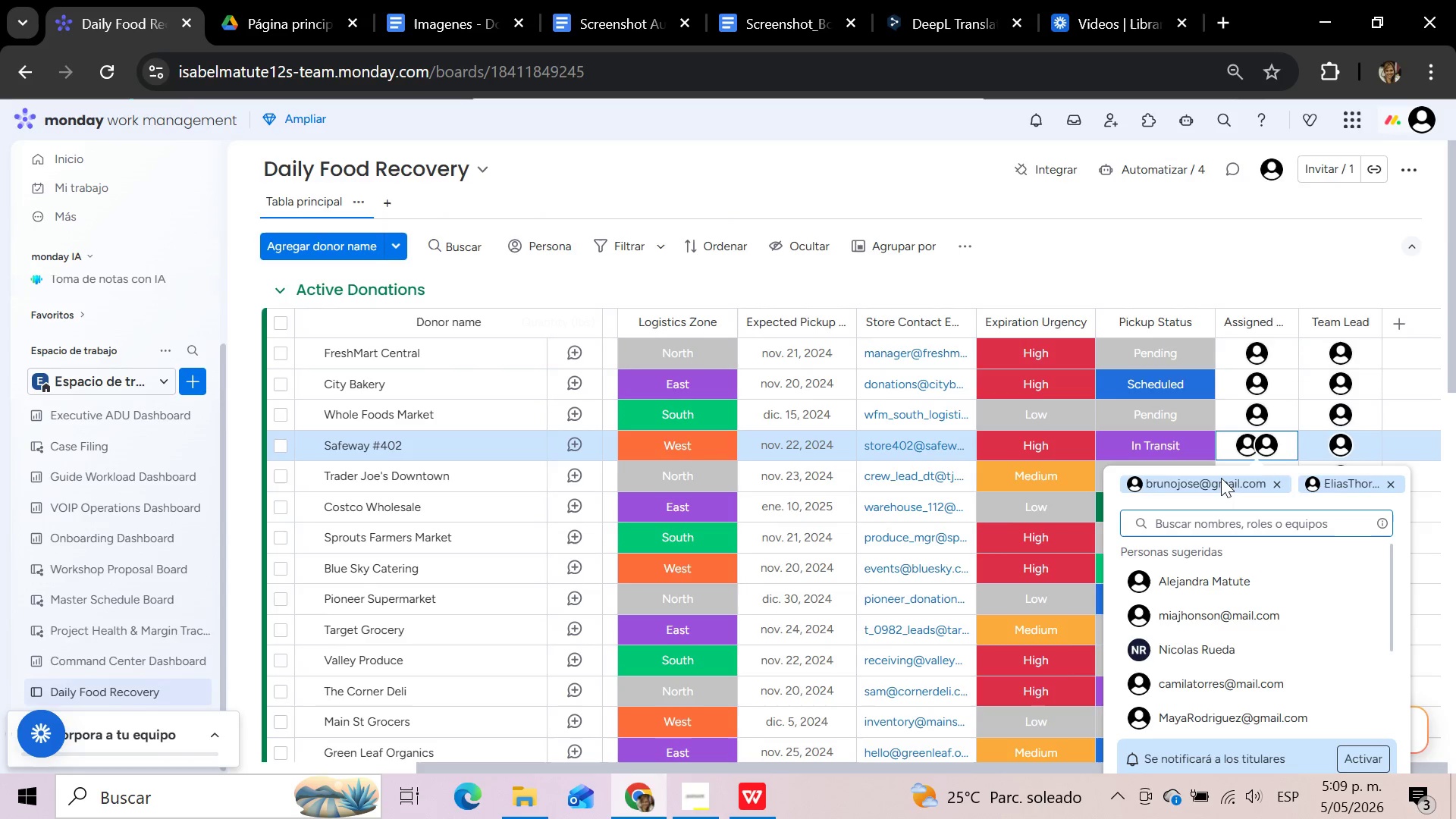 
wait(6.4)
 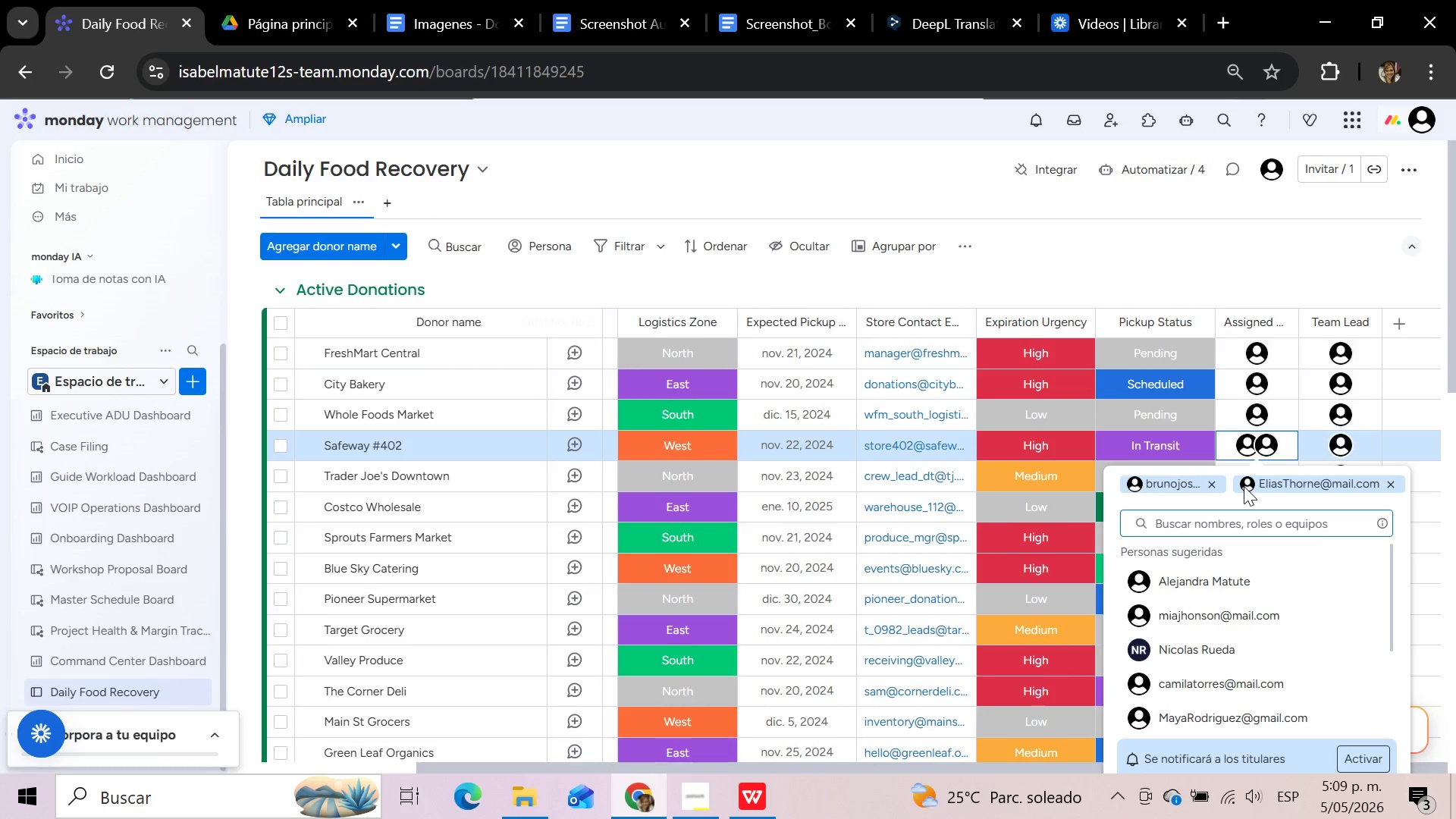 
left_click([1275, 482])
 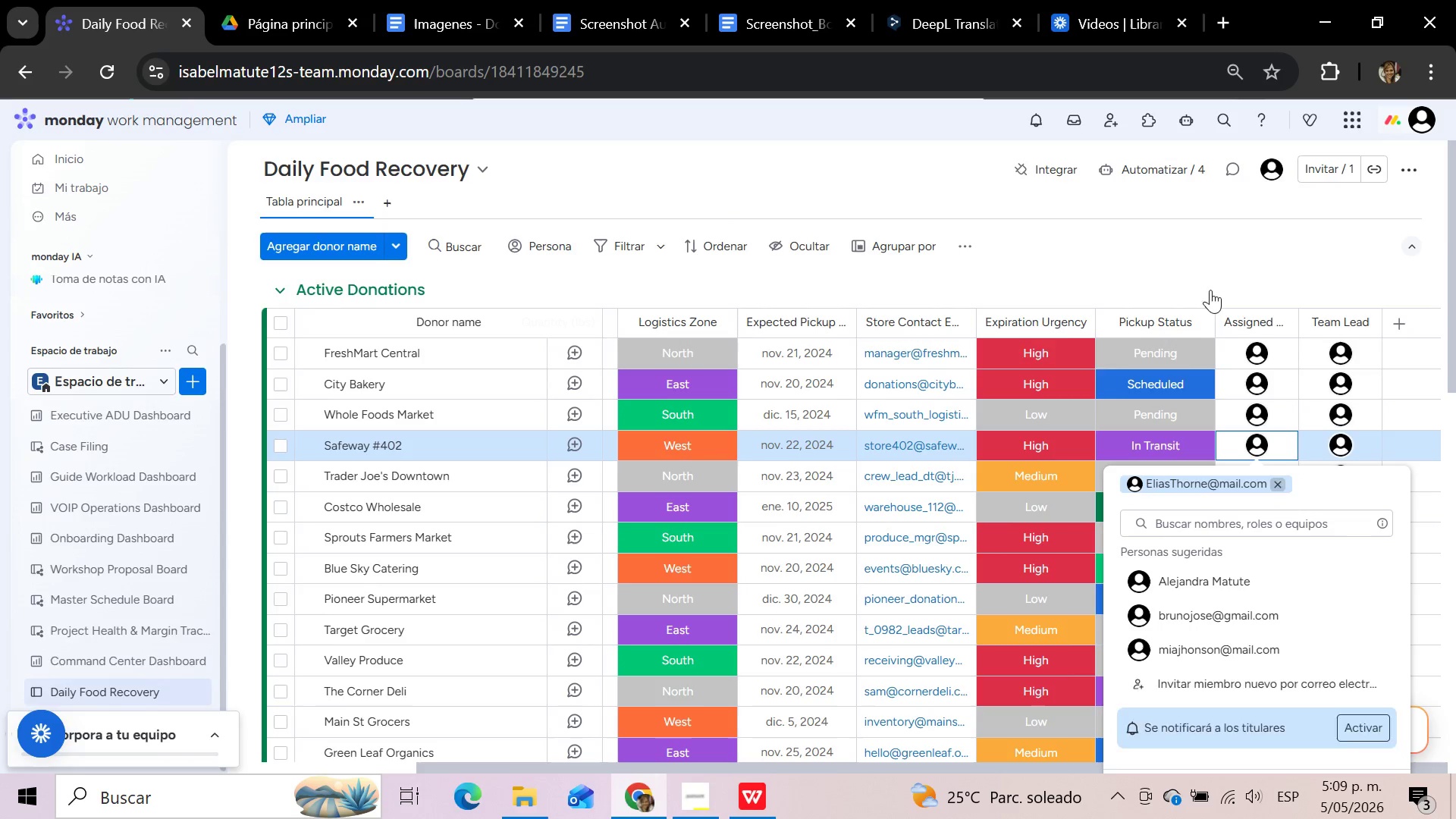 
left_click([1207, 280])
 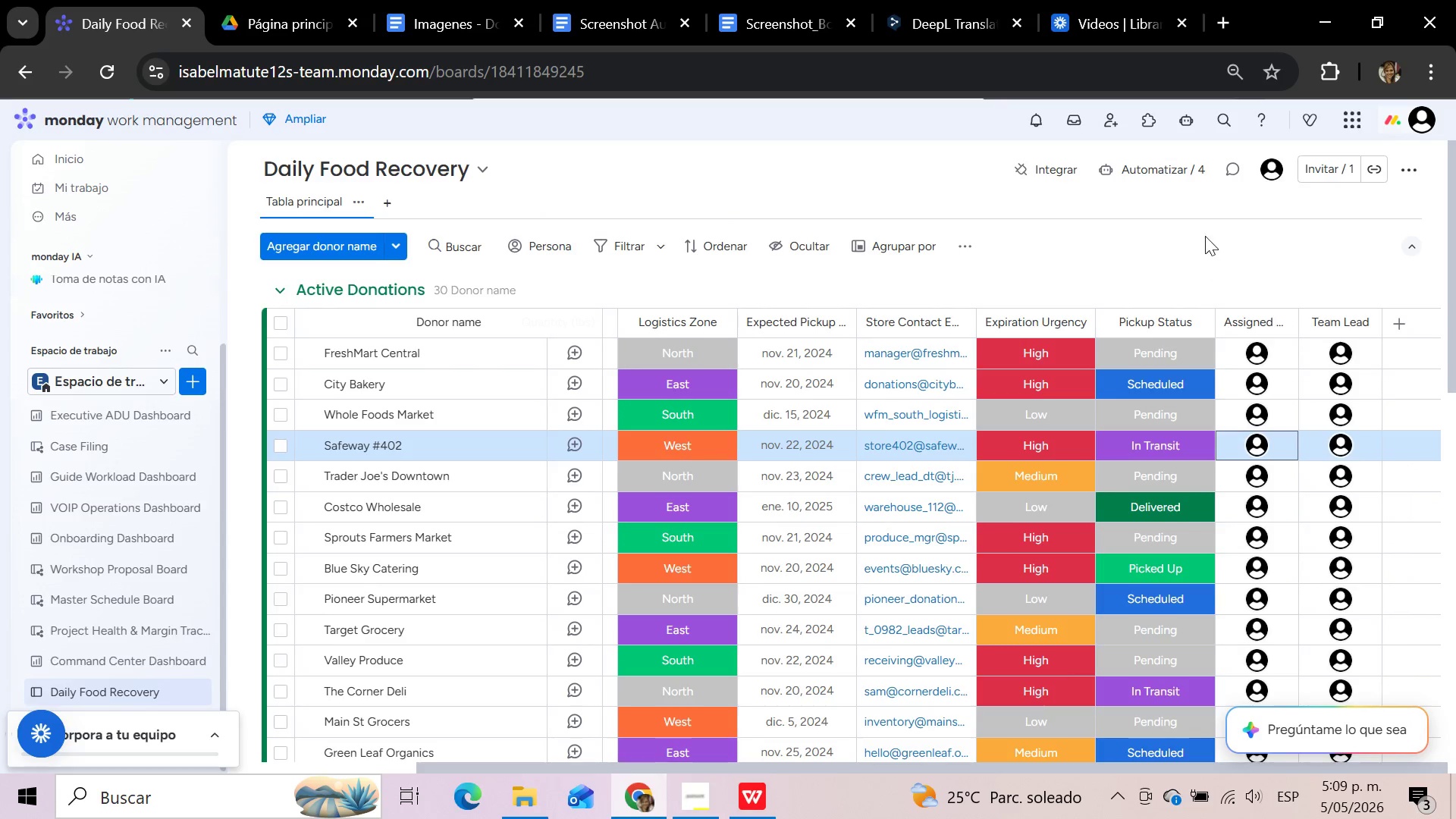 
left_click([1170, 178])
 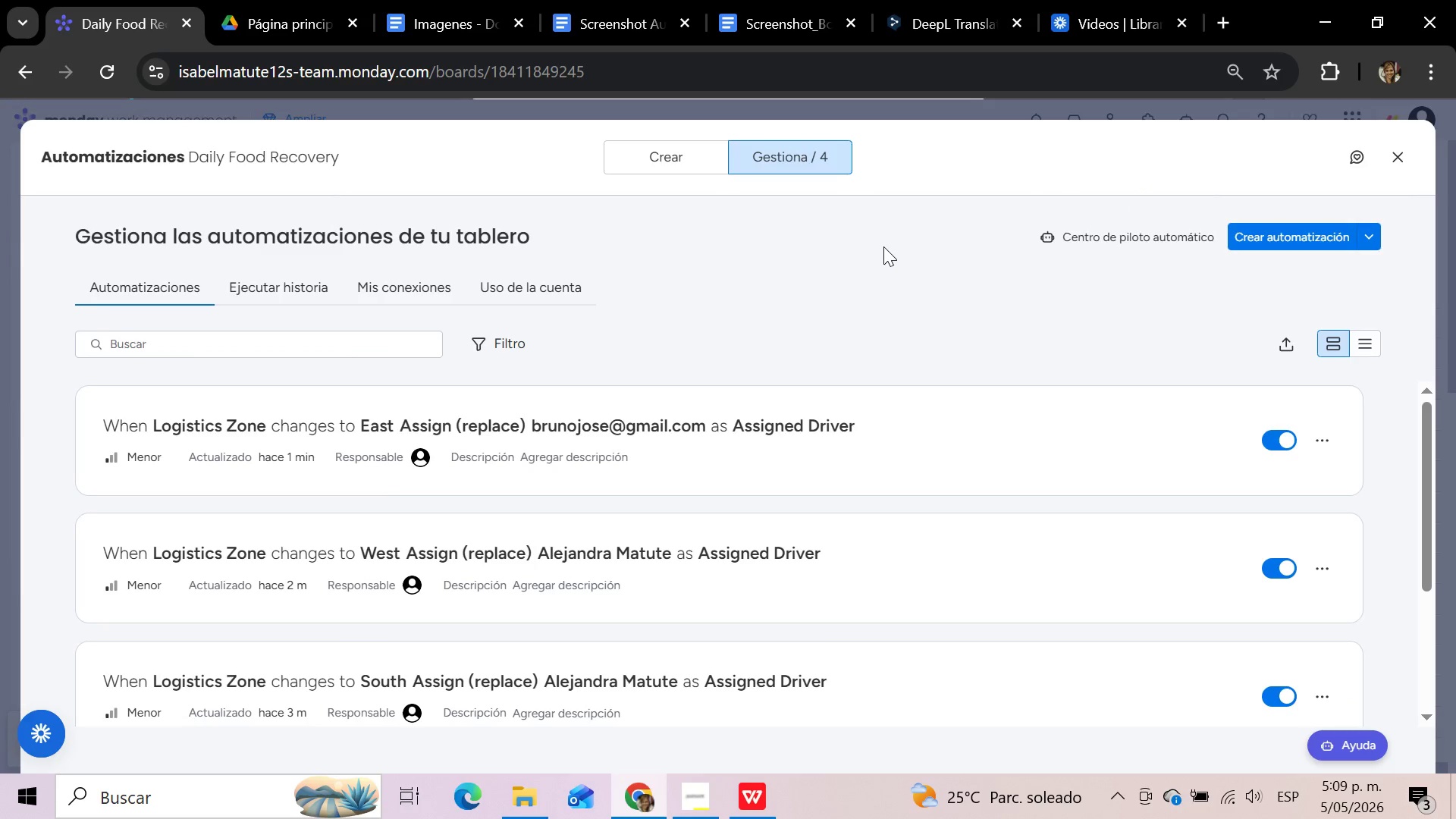 
scroll: coordinate [883, 246], scroll_direction: up, amount: 1.0
 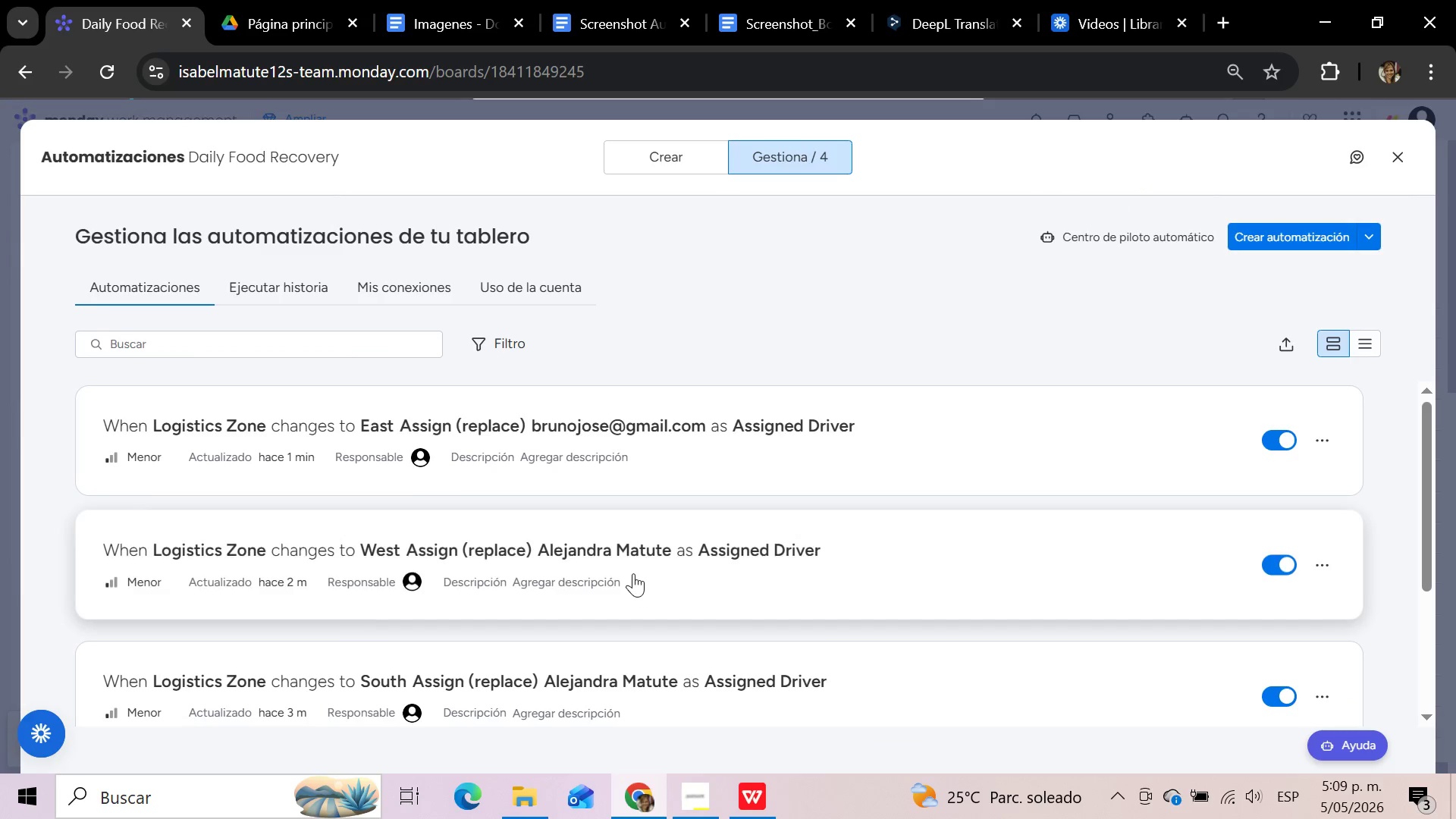 
left_click([630, 559])
 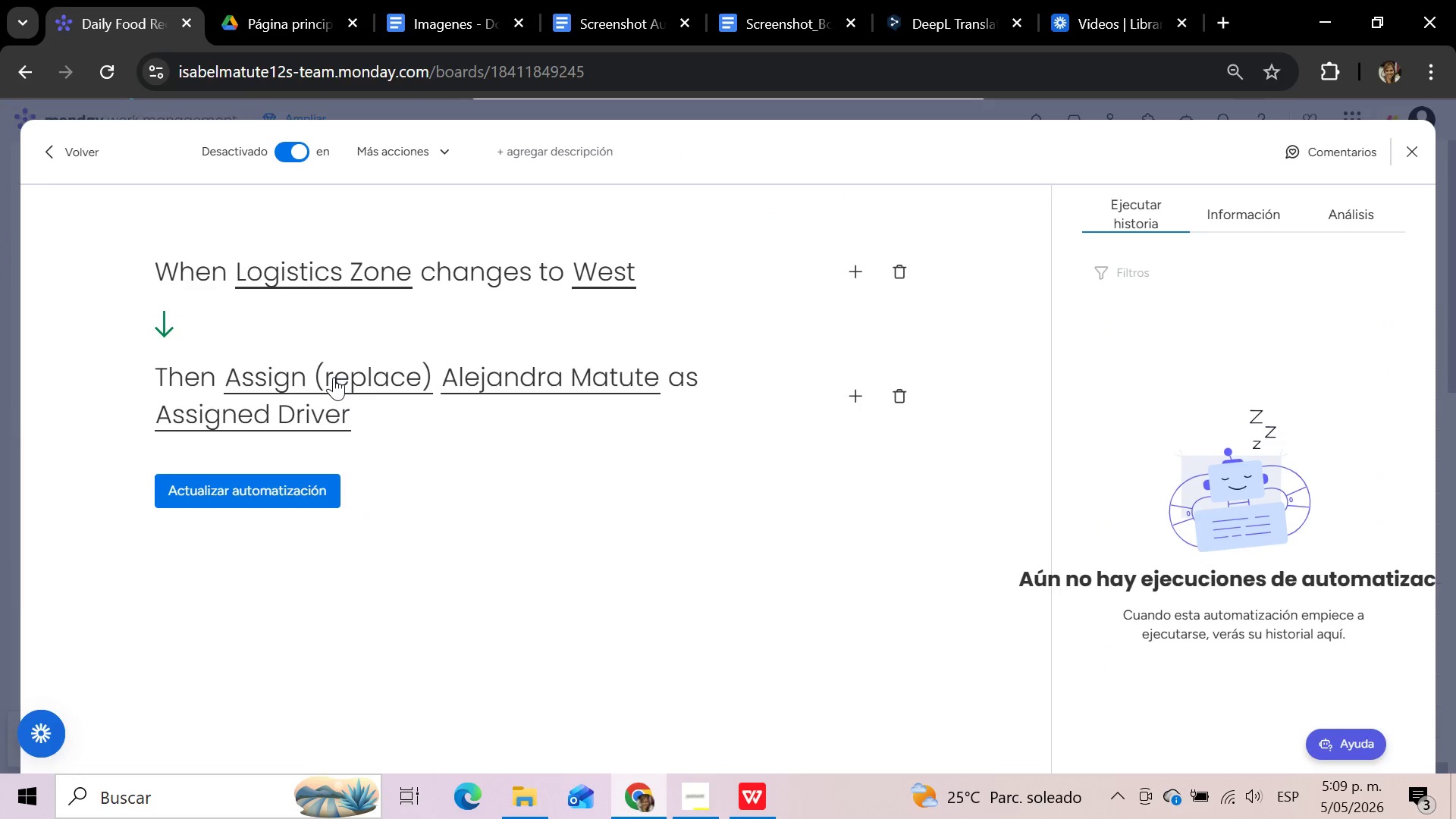 
left_click([334, 377])
 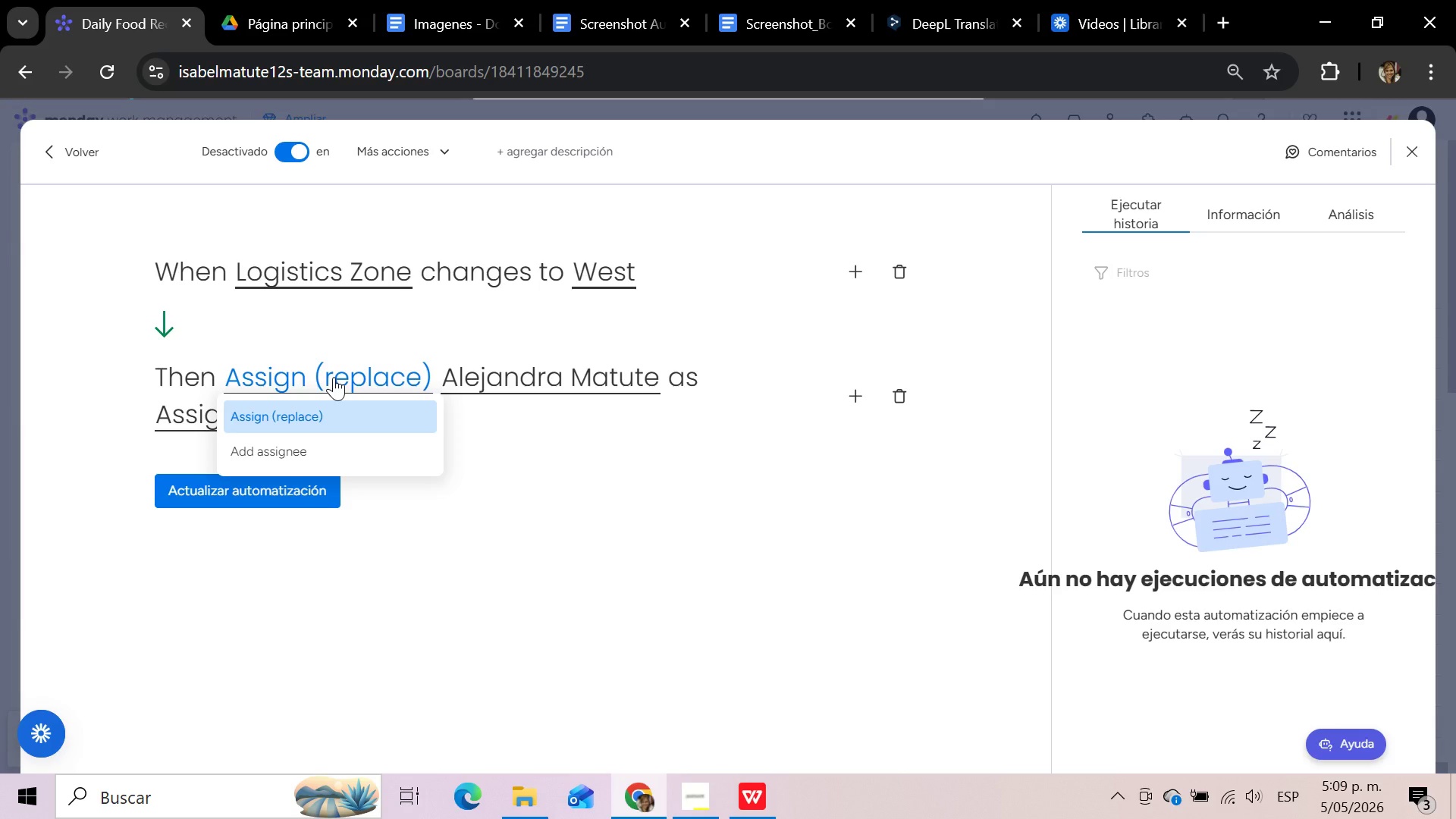 
left_click([546, 376])
 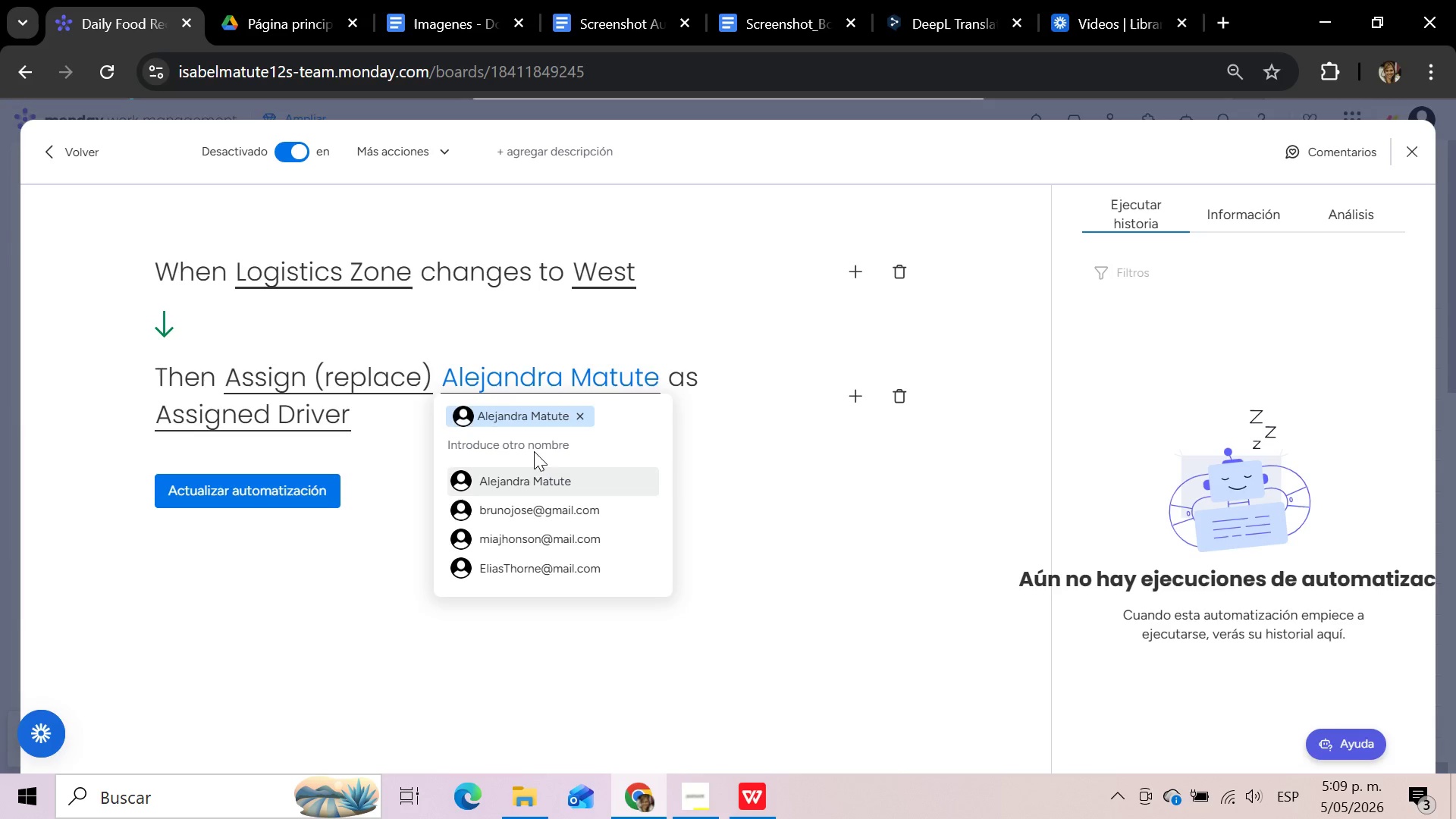 
left_click([510, 541])
 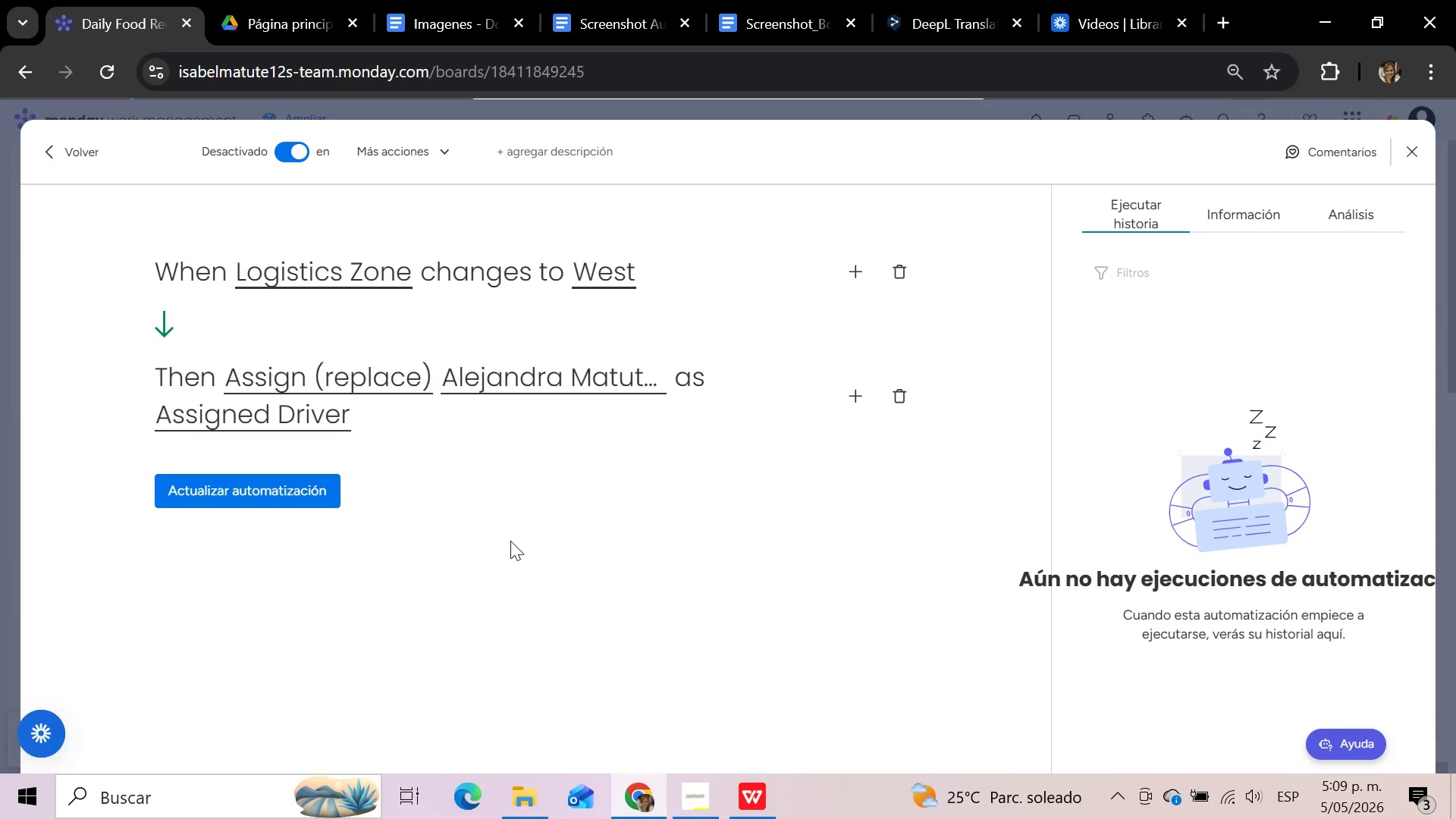 
wait(9.16)
 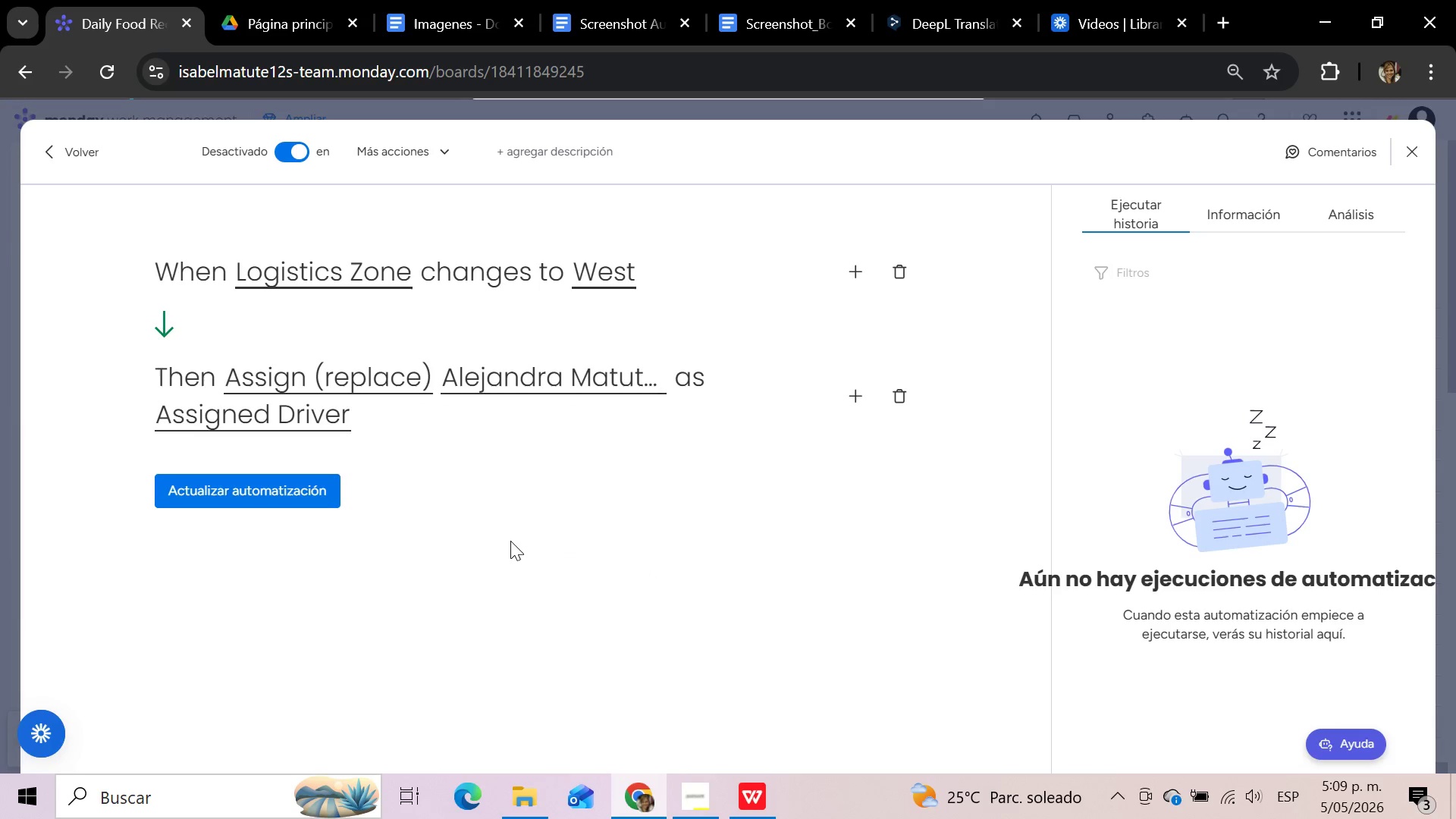 
left_click([563, 378])
 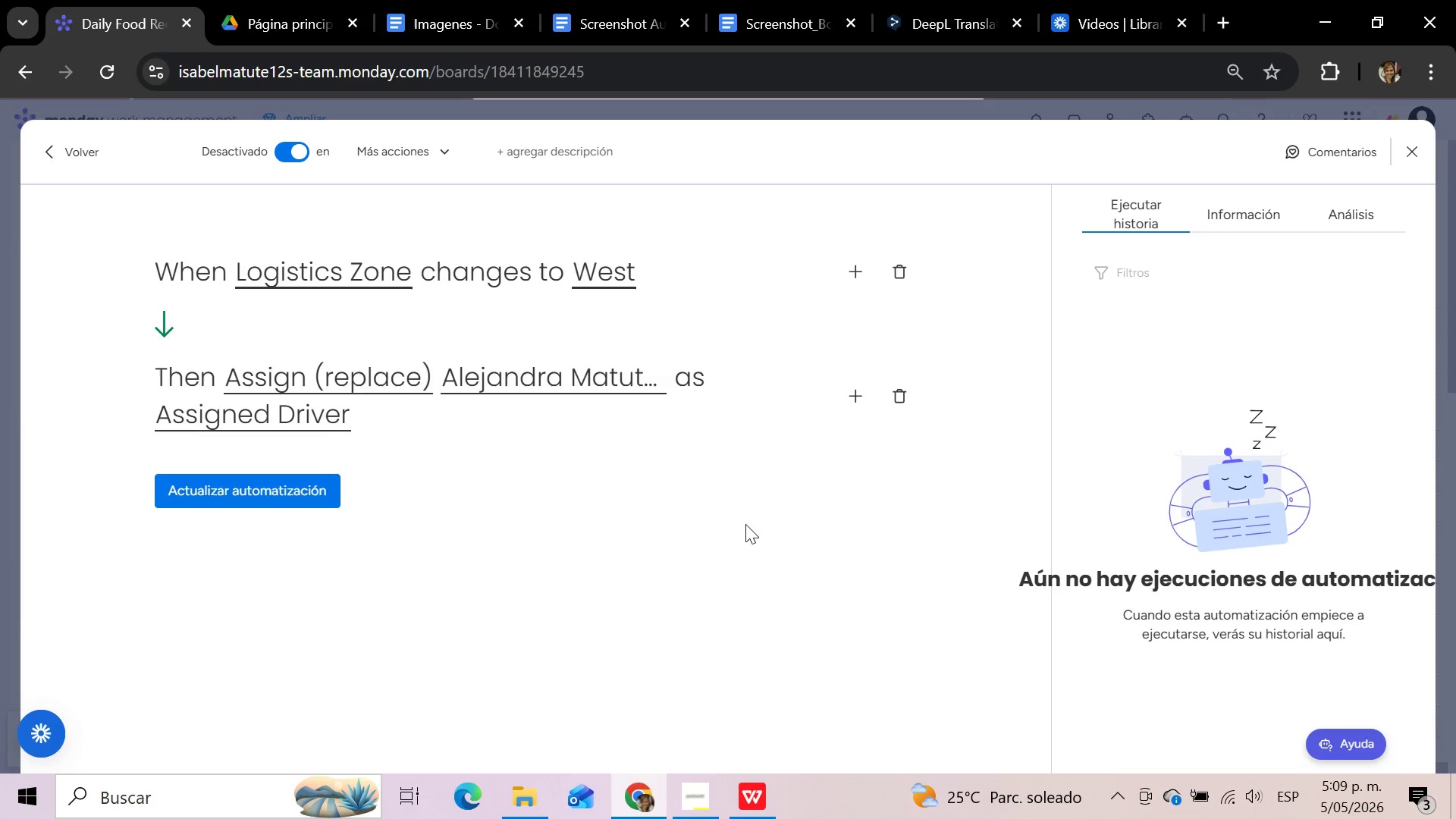 
wait(10.2)
 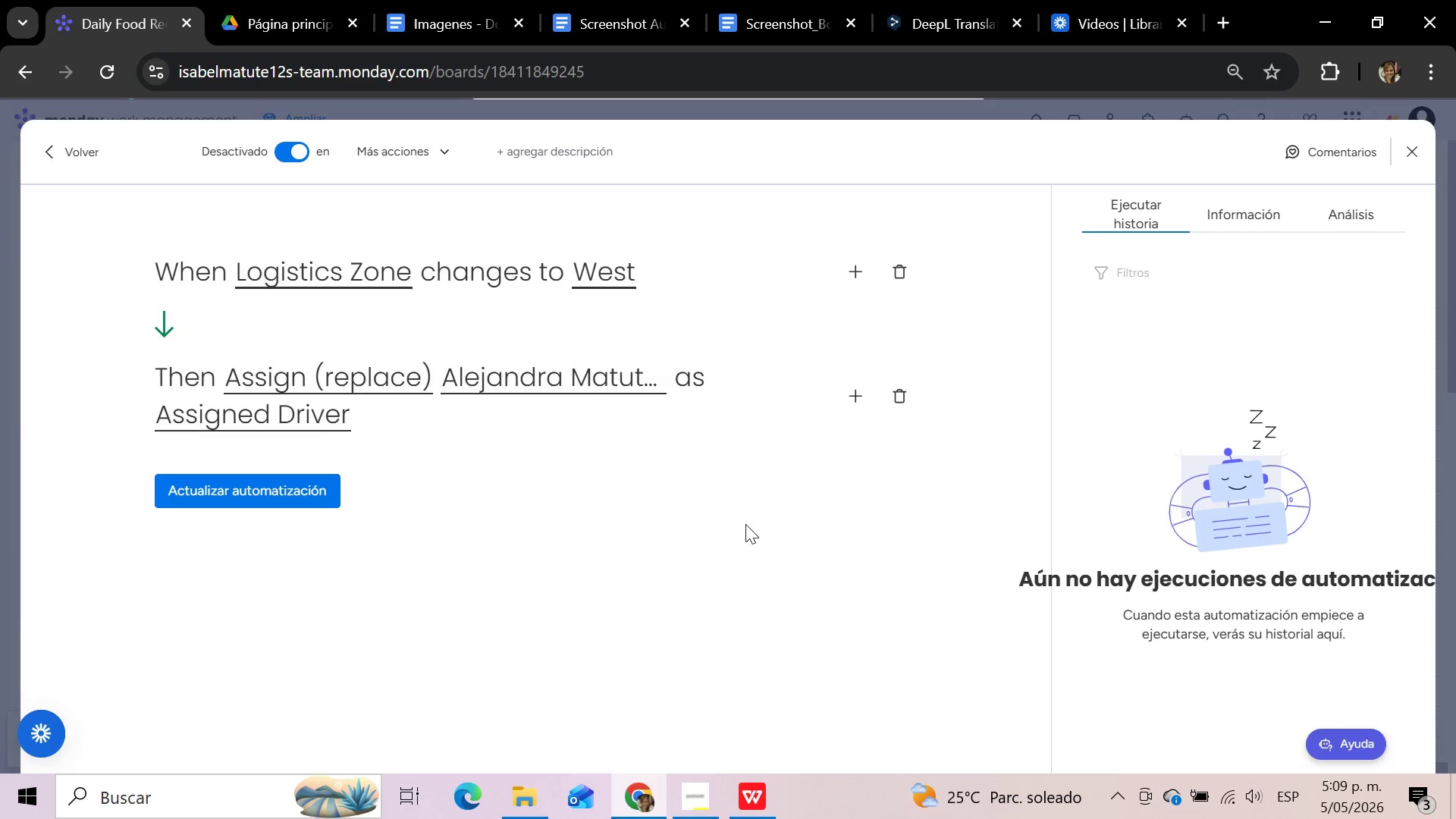 
left_click([563, 384])
 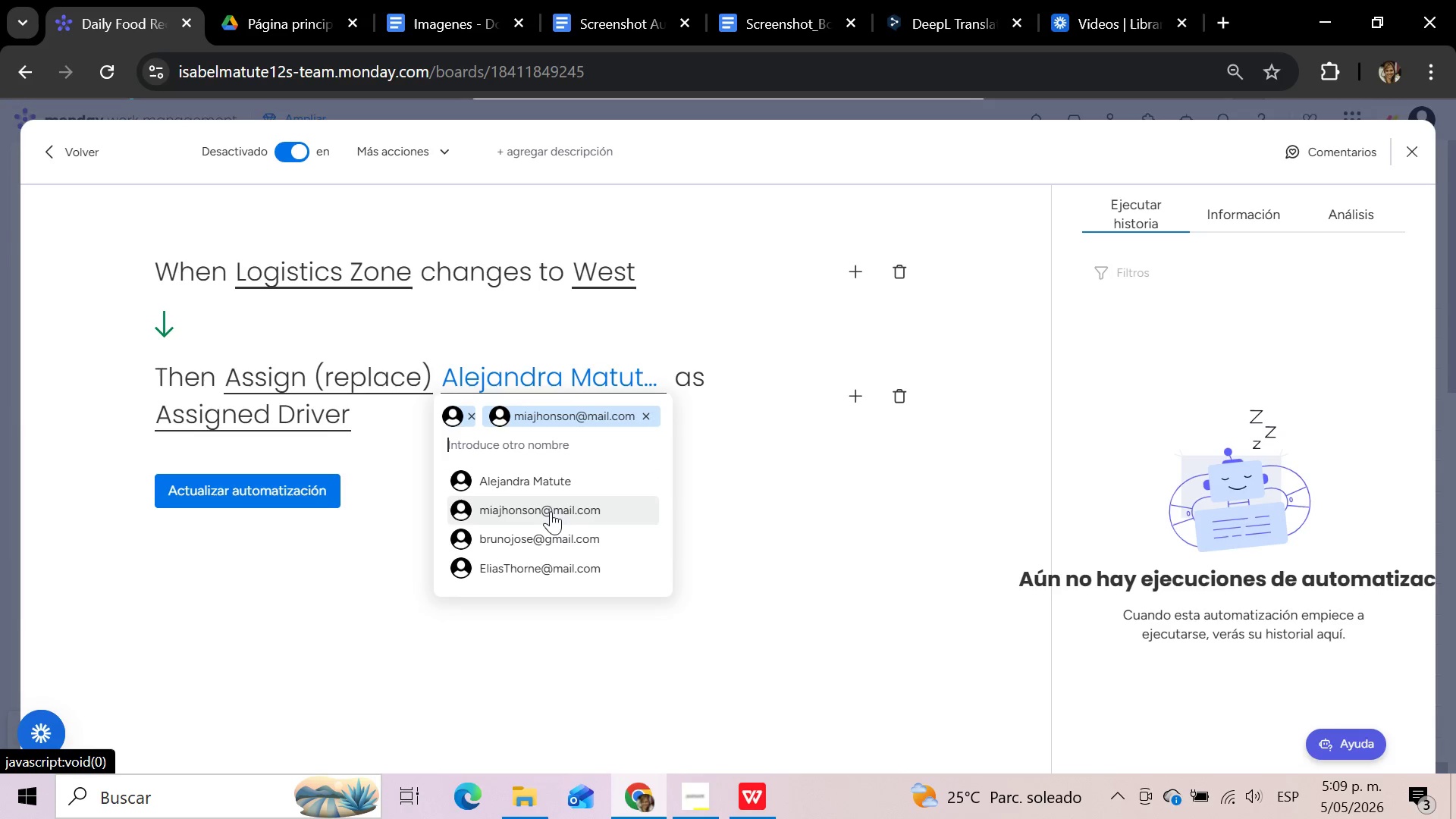 
wait(5.86)
 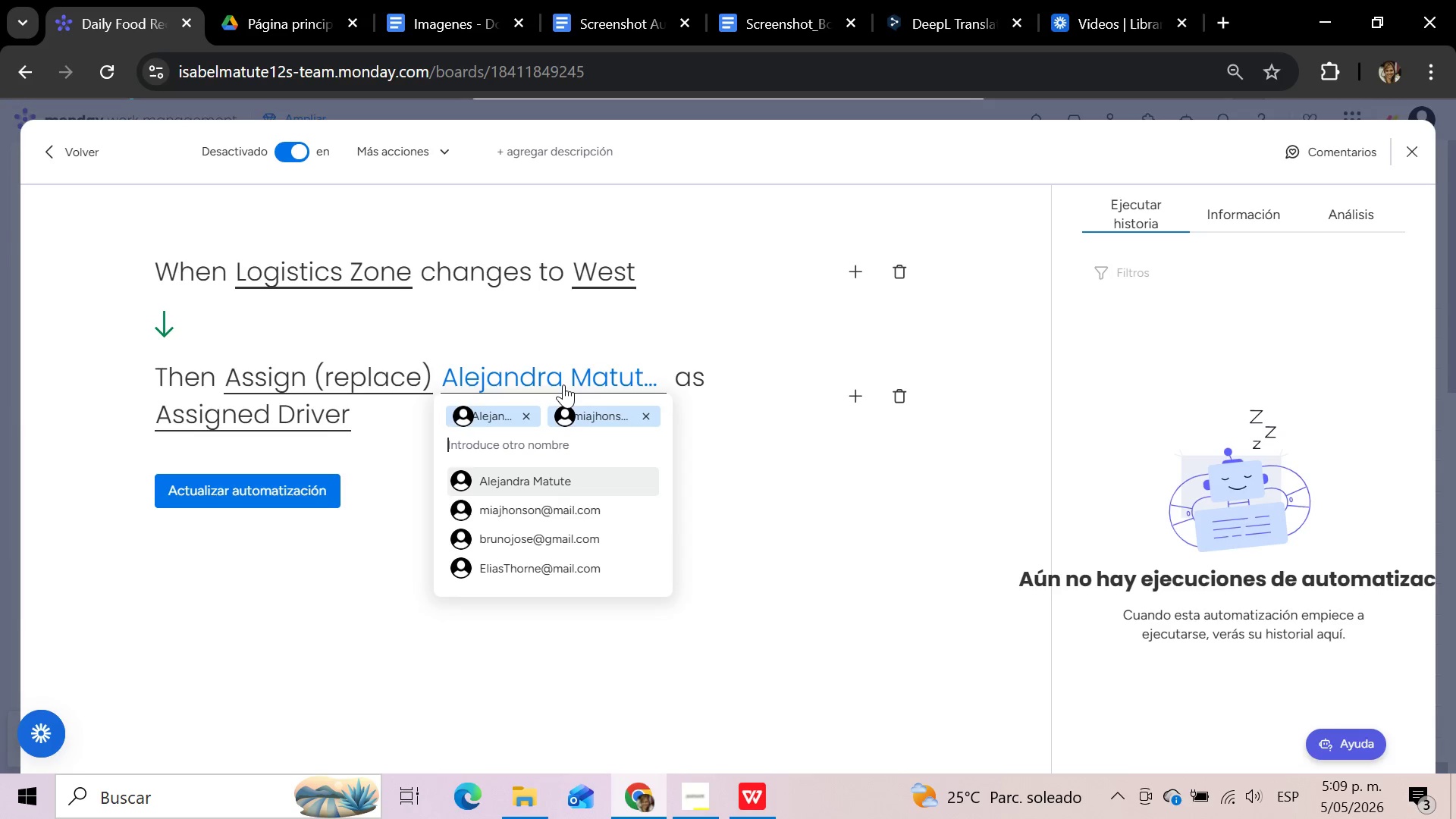 
left_click([471, 415])
 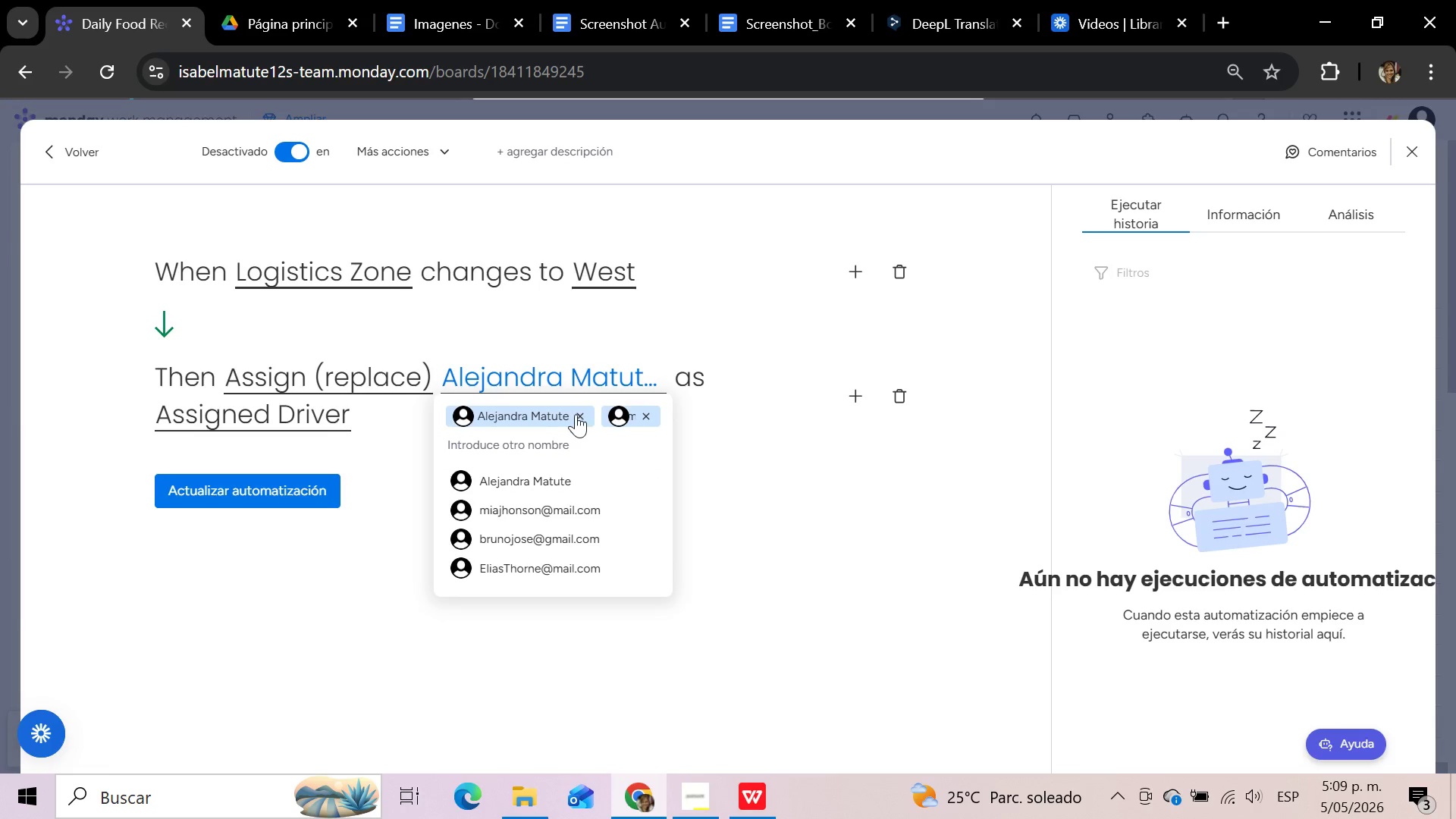 
left_click([582, 414])
 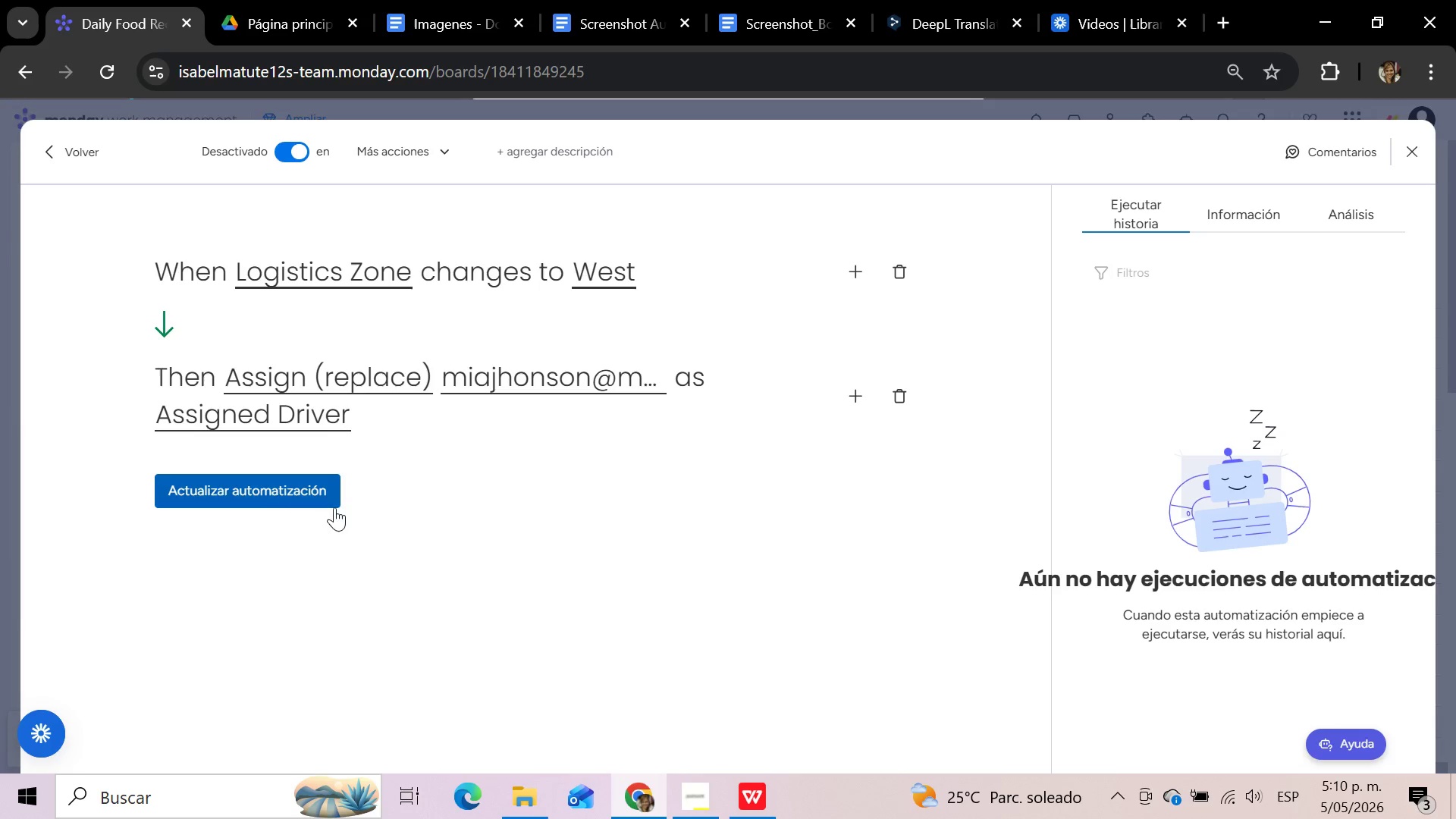 
left_click([300, 501])
 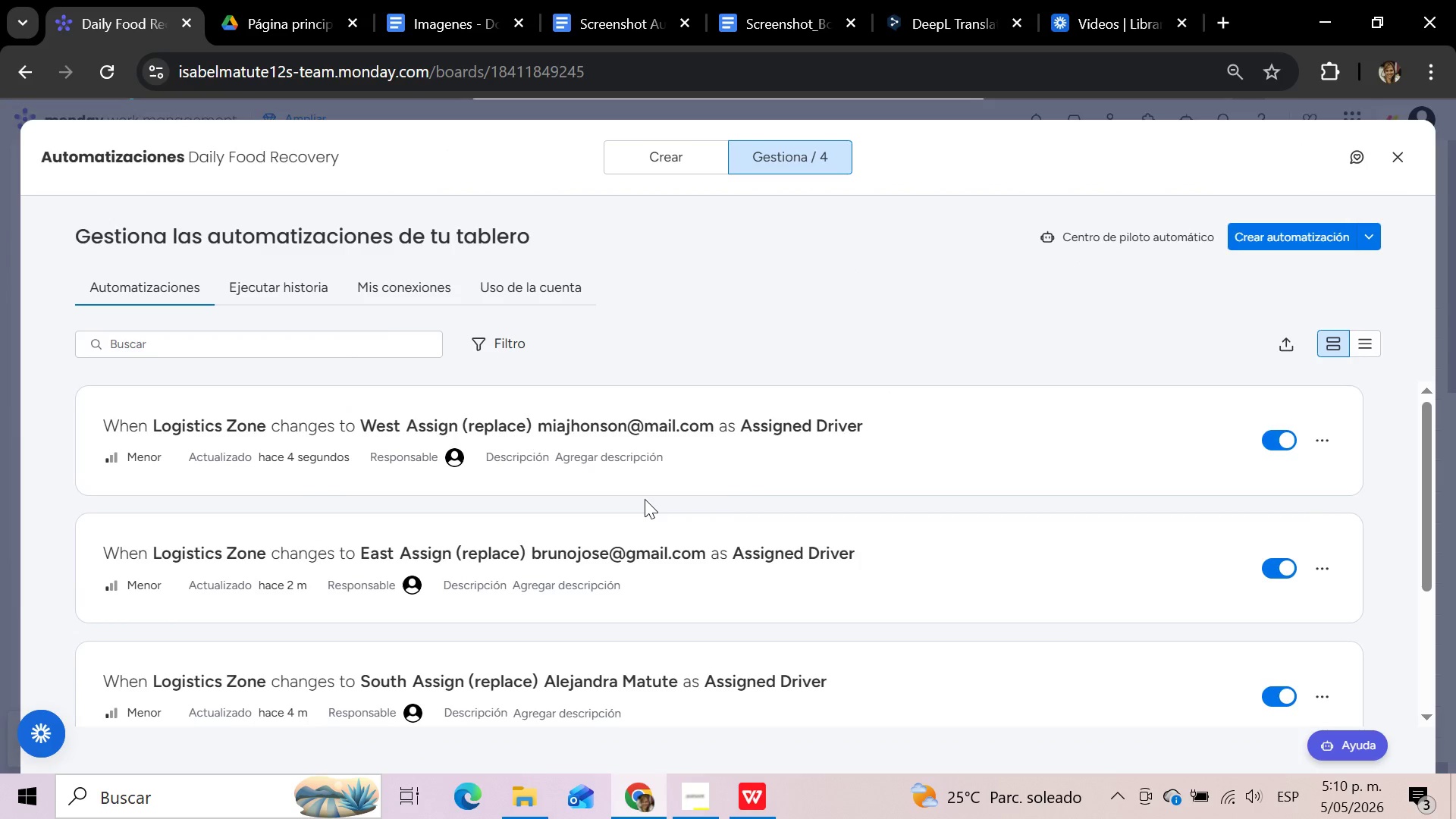 
wait(10.23)
 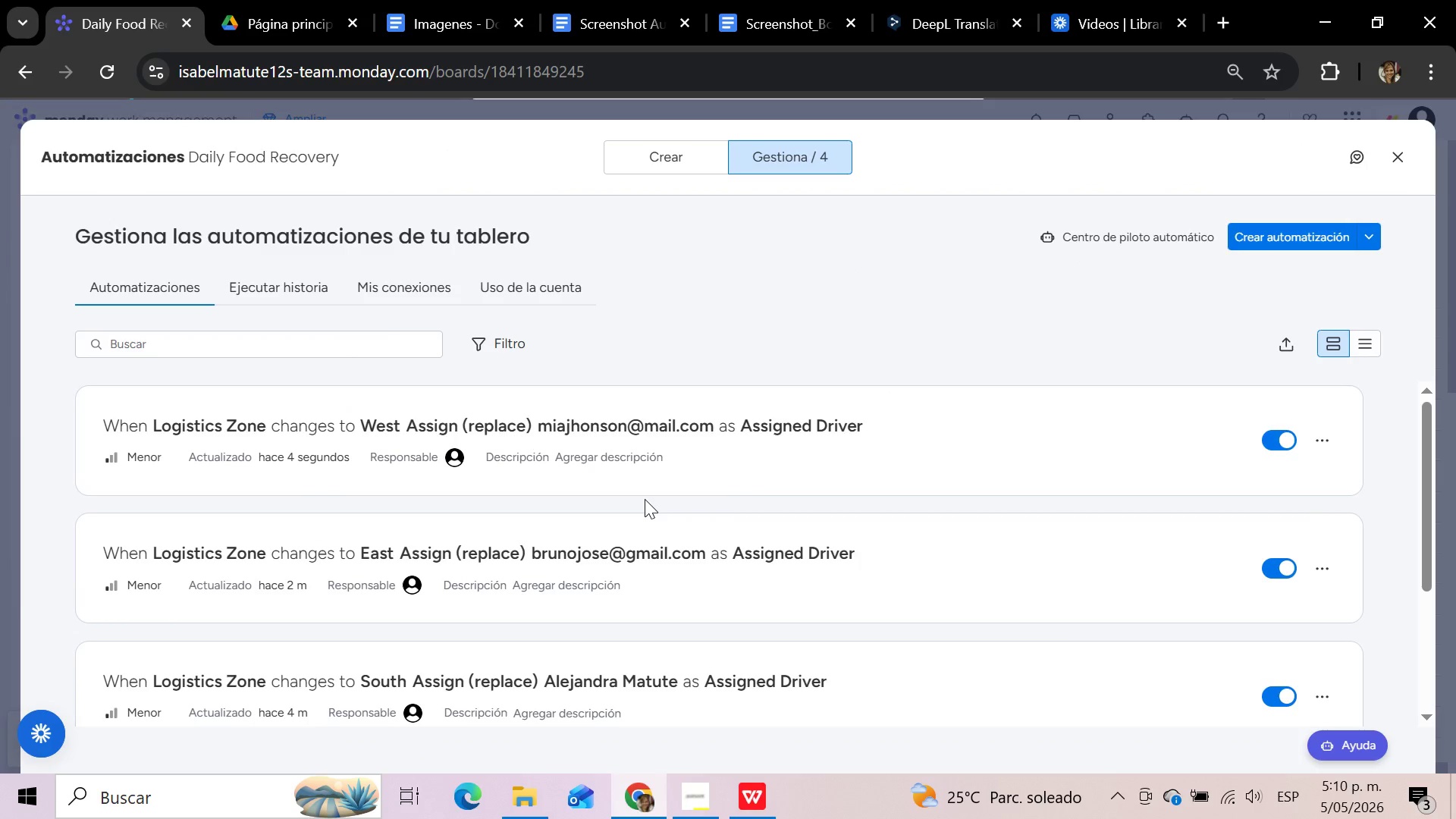 
scroll: coordinate [681, 589], scroll_direction: down, amount: 1.0
 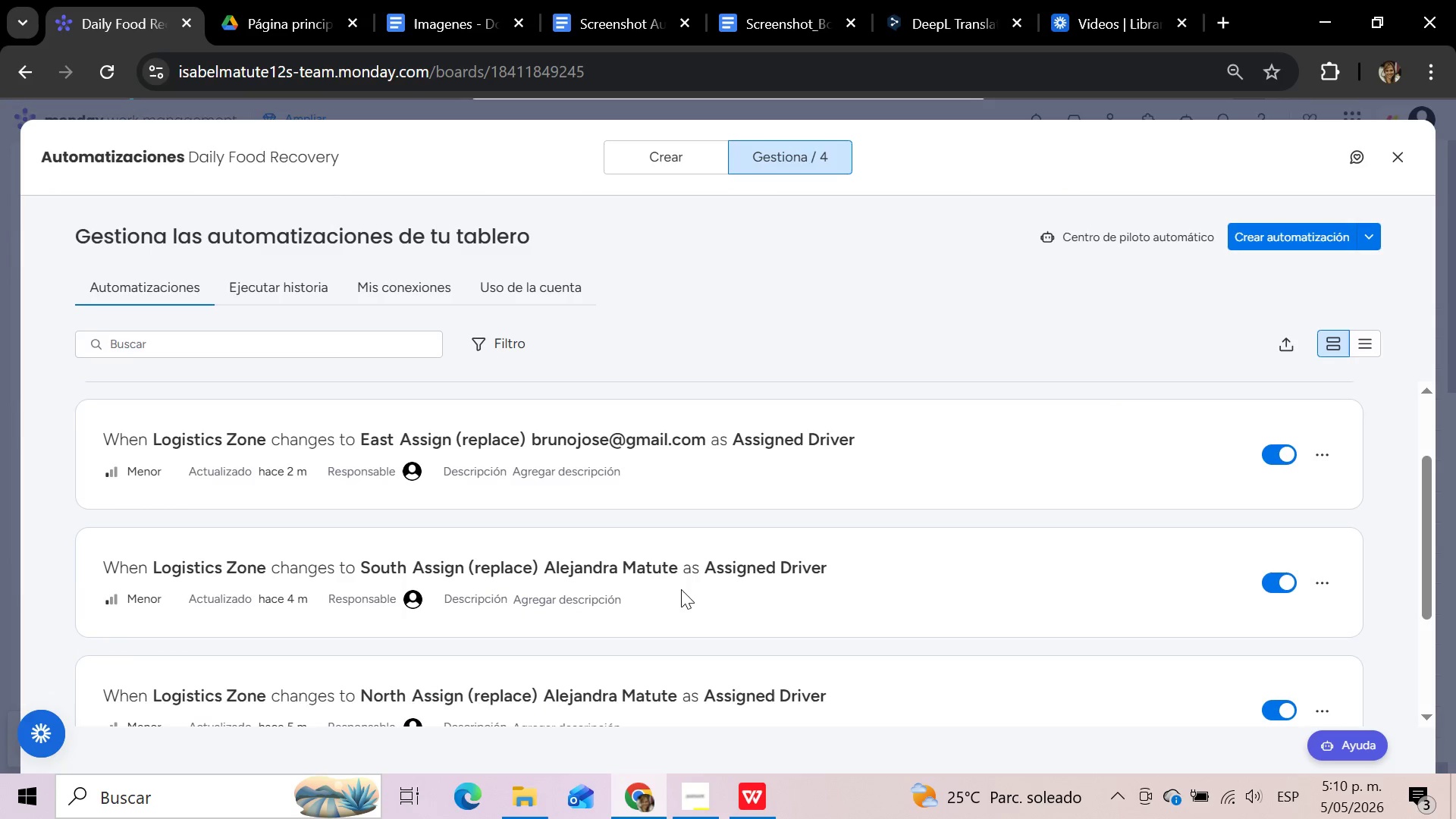 
scroll: coordinate [681, 589], scroll_direction: up, amount: 2.0
 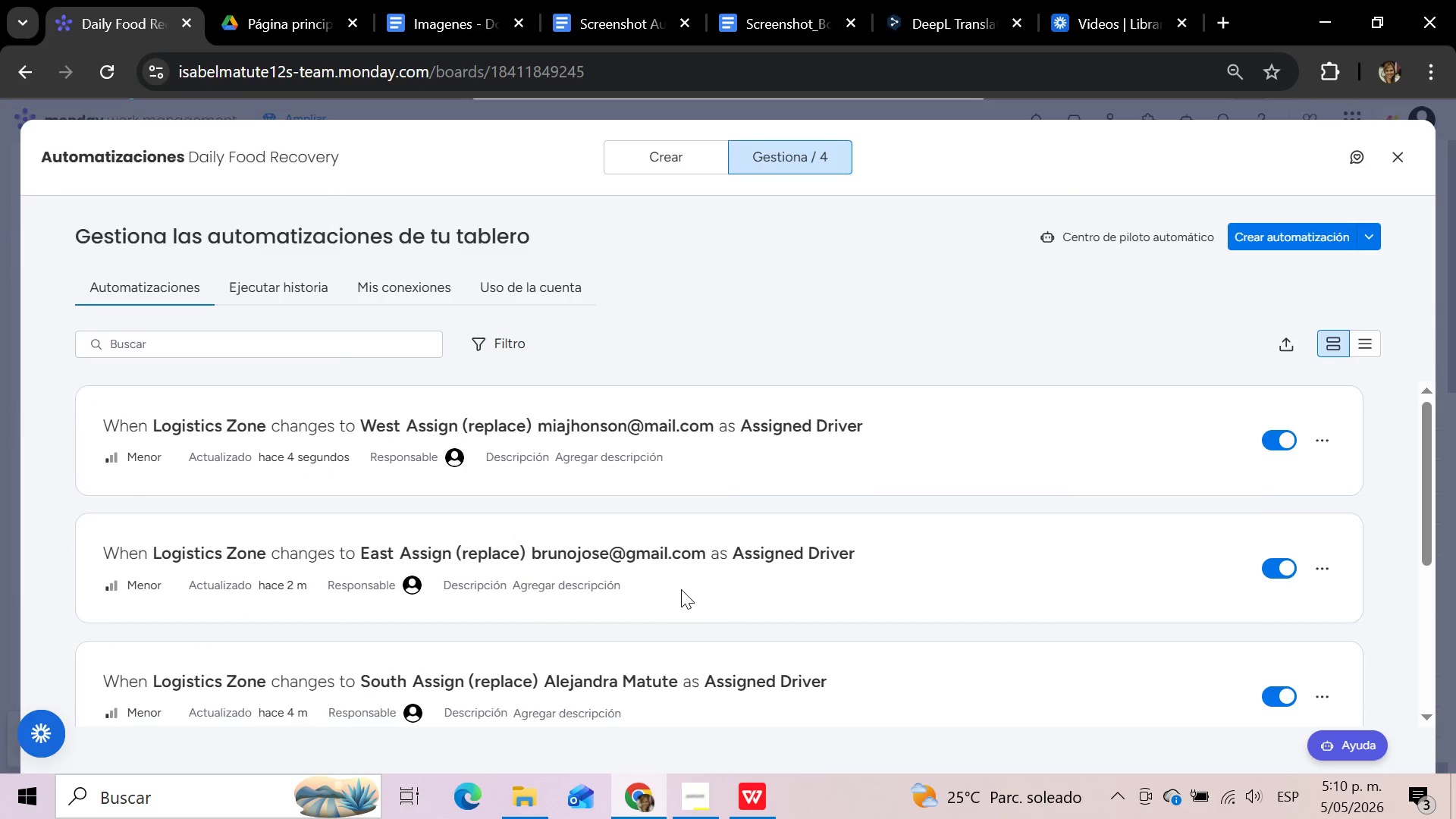 
scroll: coordinate [681, 589], scroll_direction: down, amount: 2.0
 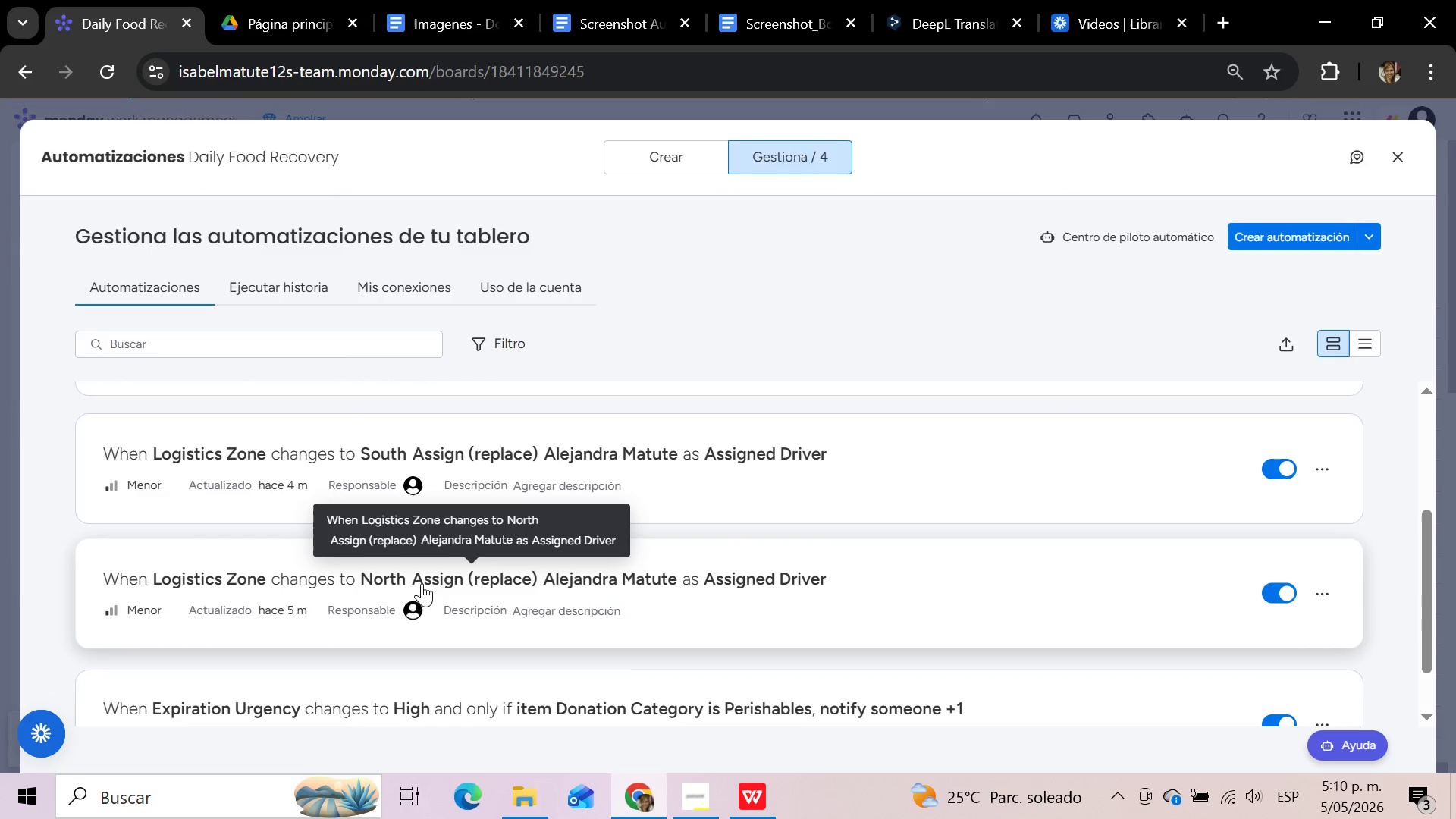 
left_click([422, 583])
 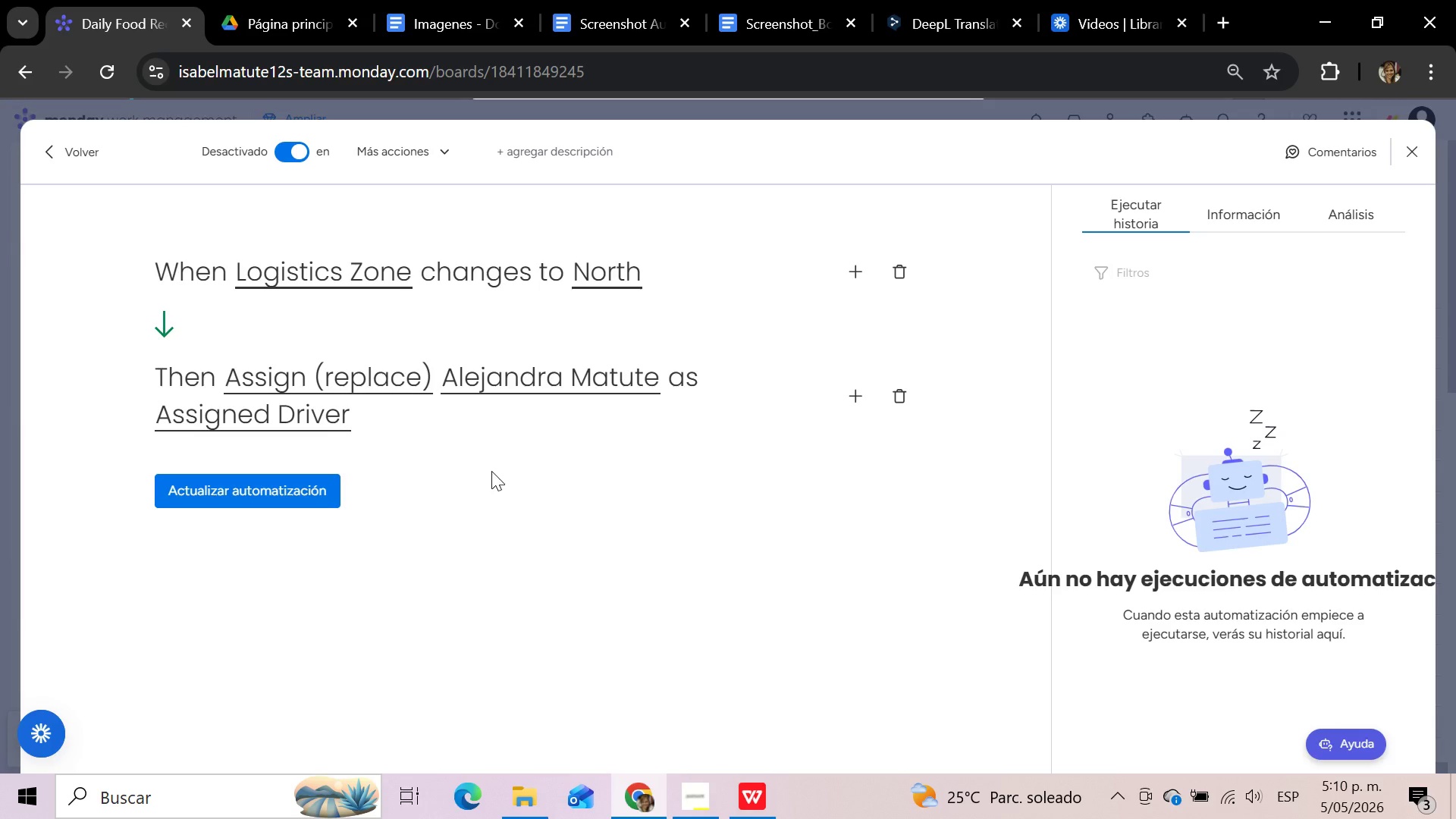 
left_click([539, 387])
 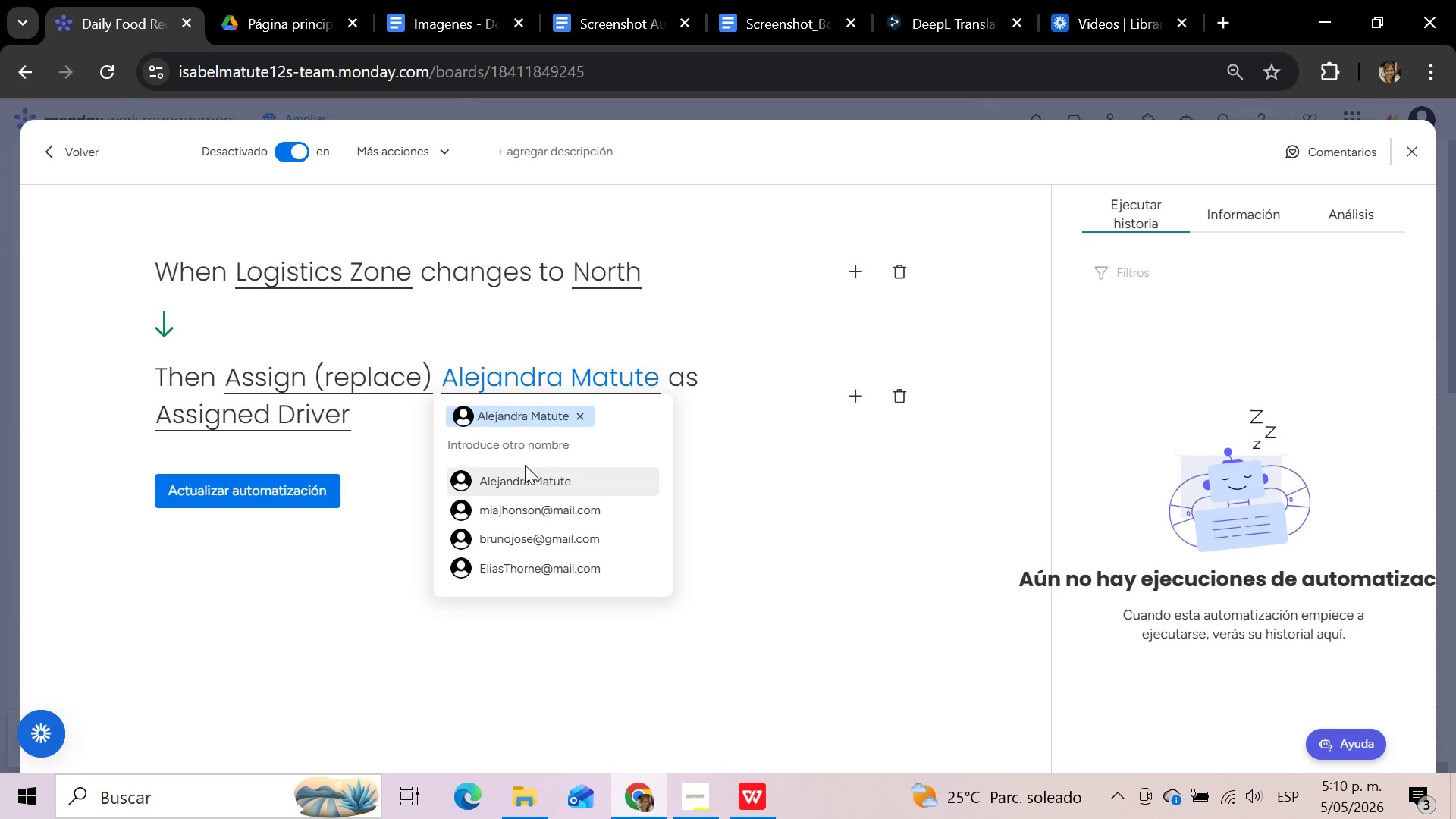 
left_click([508, 566])
 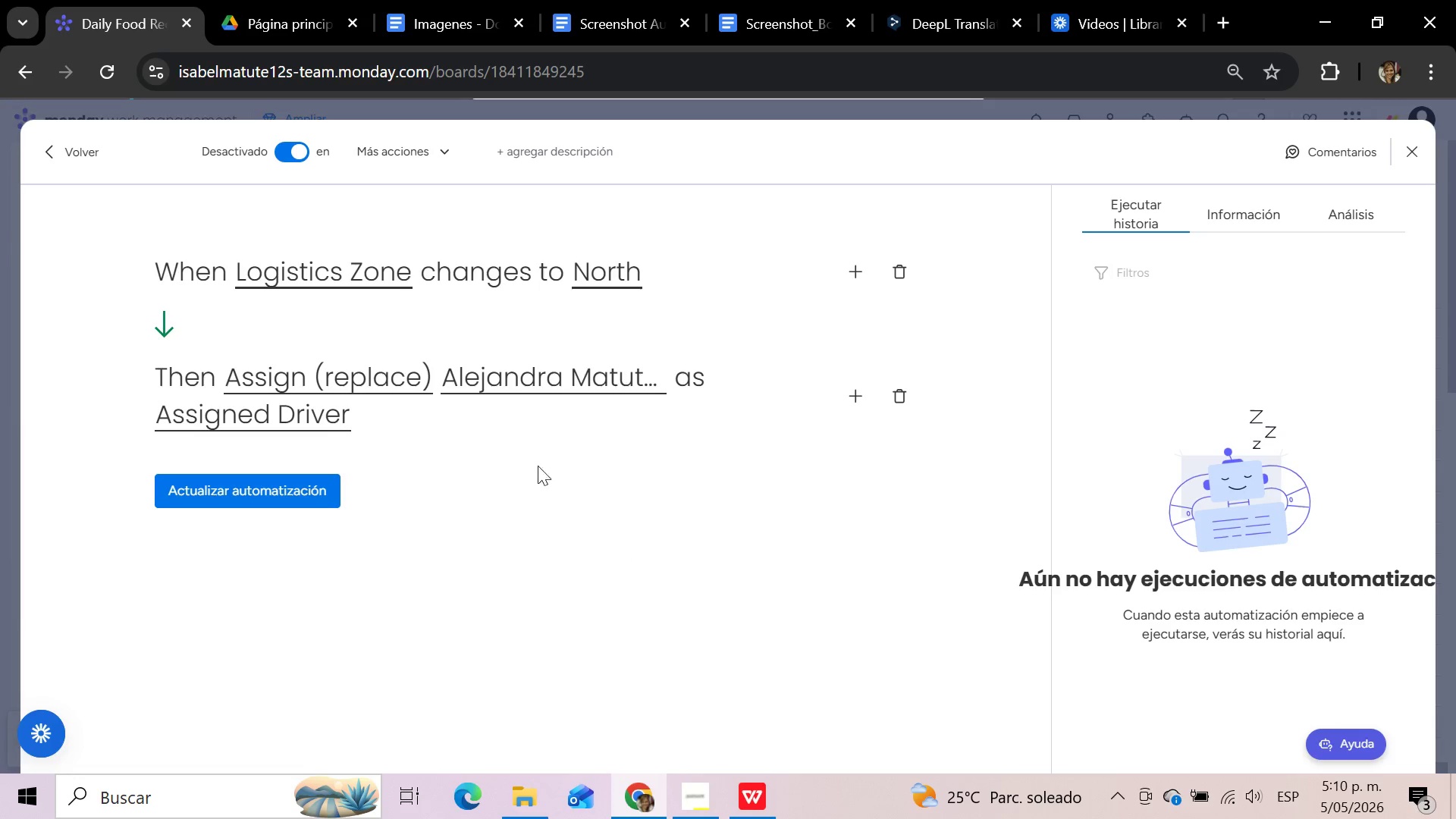 
left_click([557, 383])
 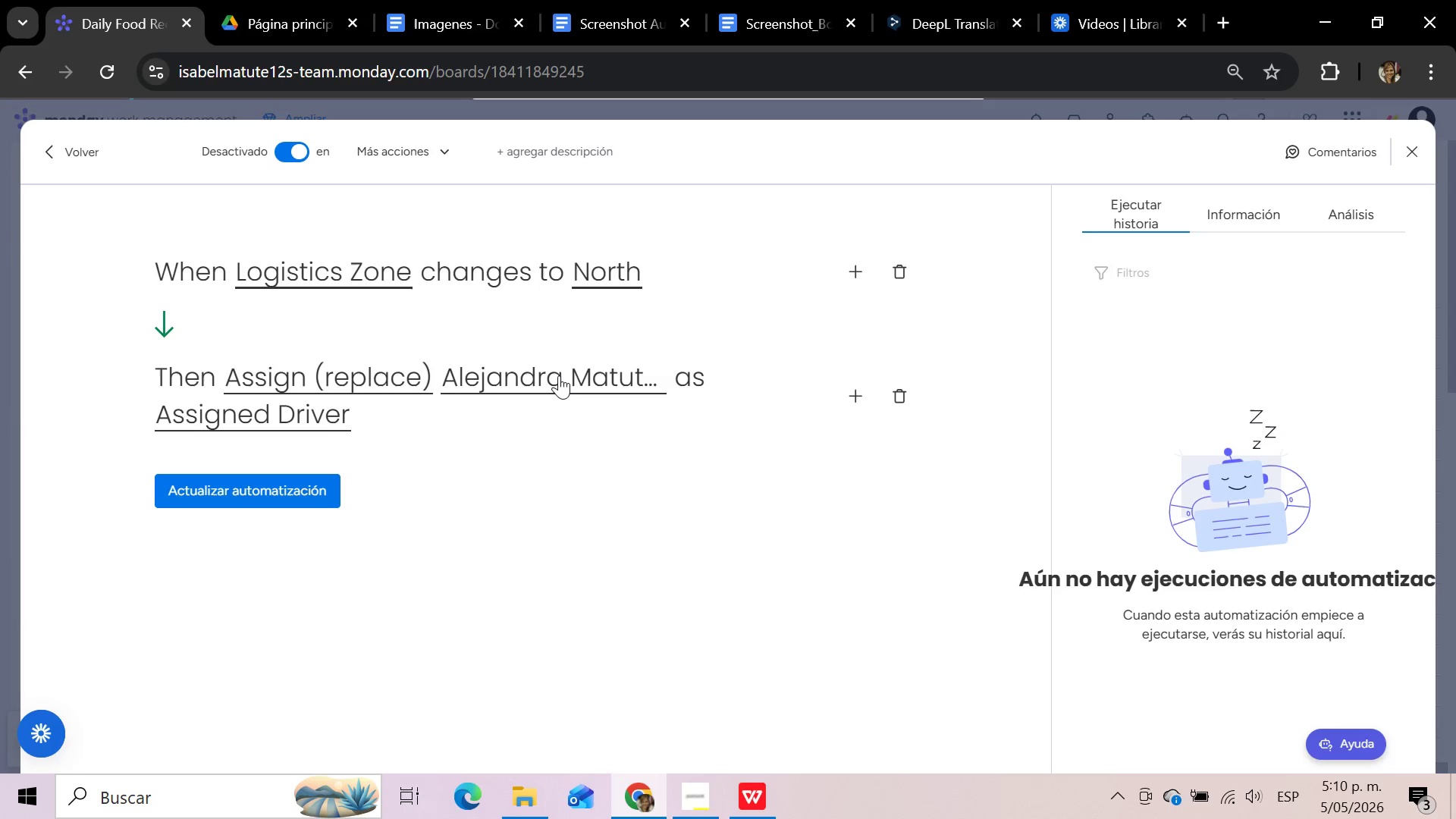 
wait(10.89)
 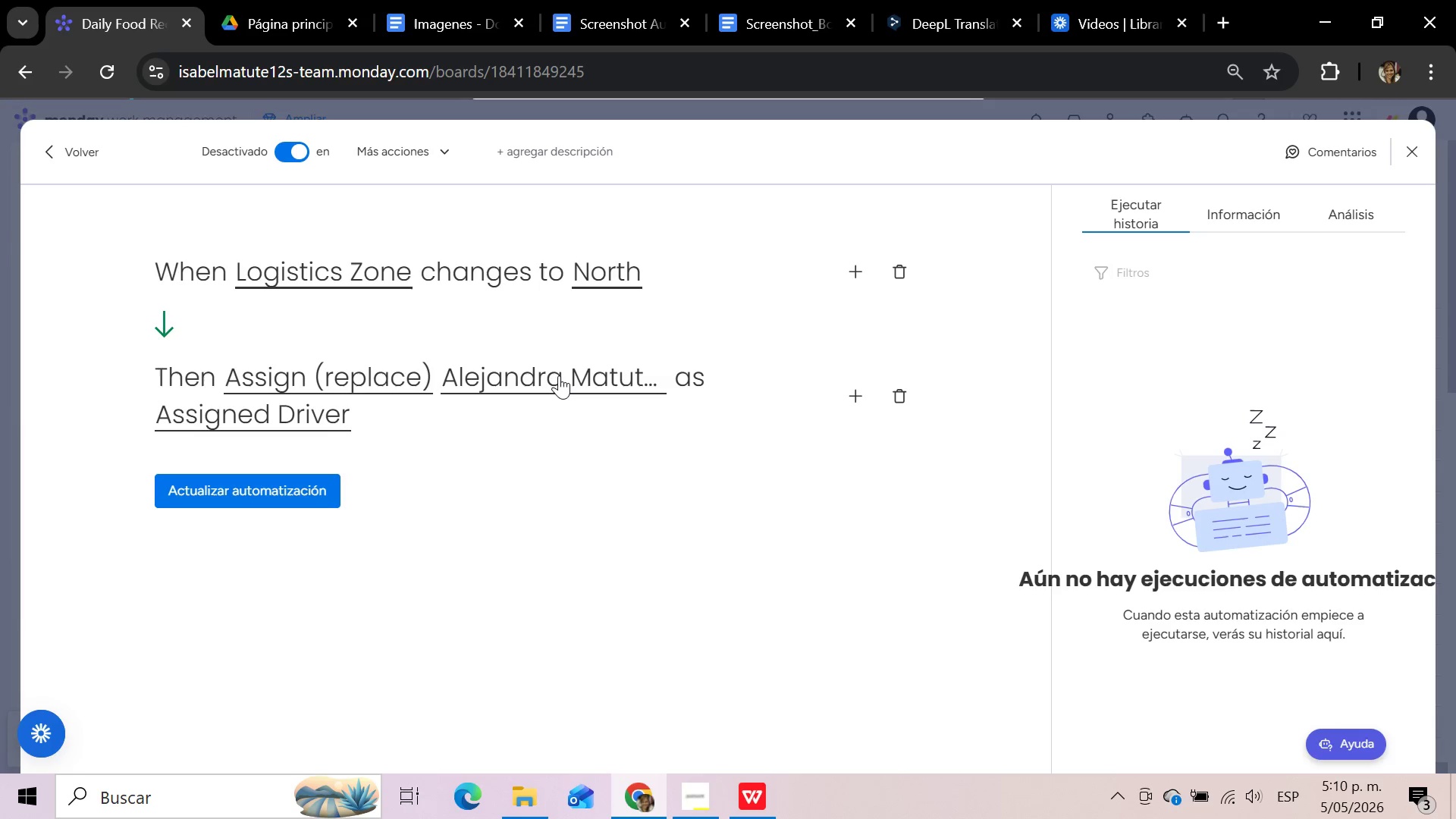 
left_click([559, 375])
 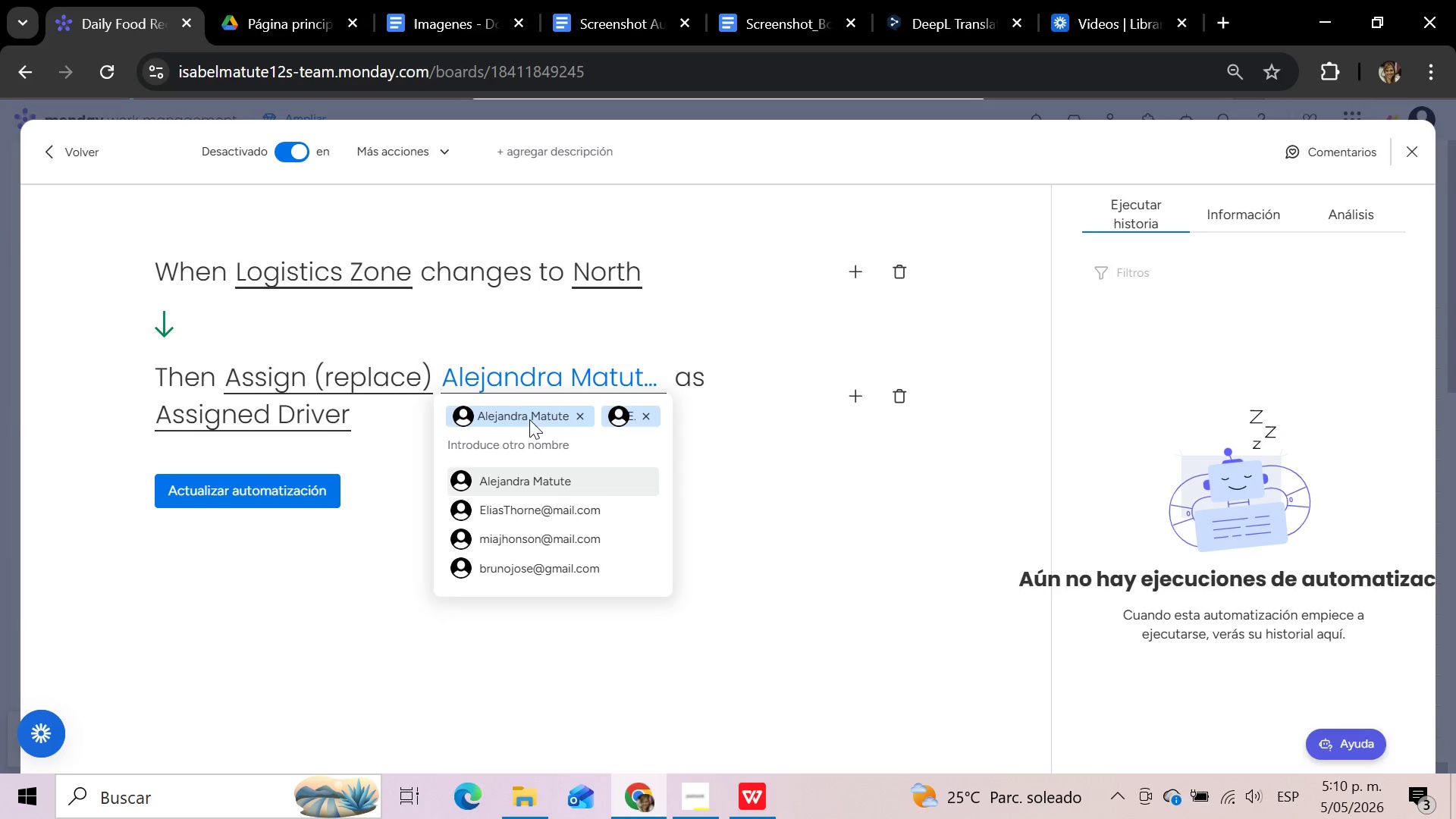 
left_click([582, 416])
 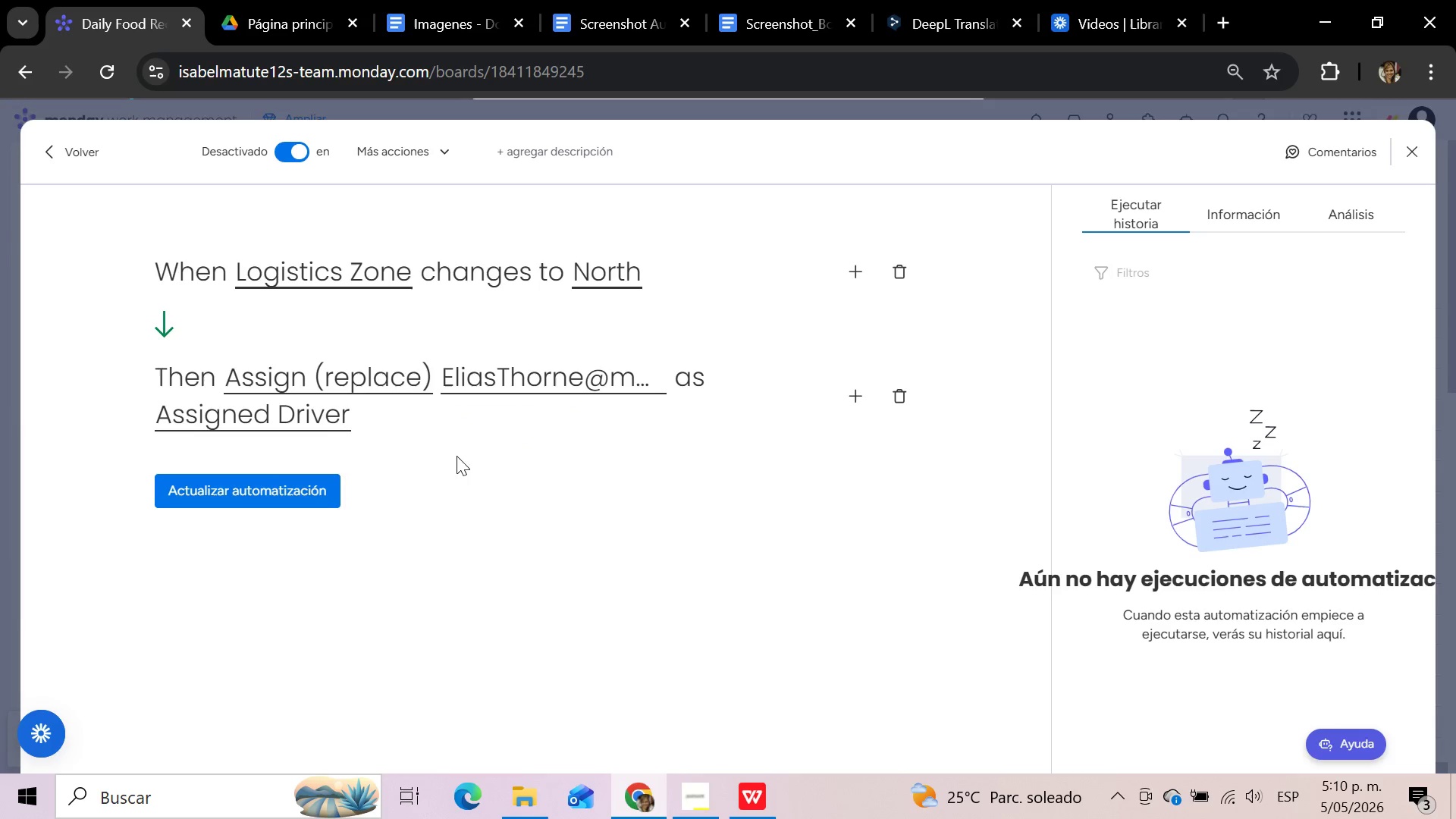 
left_click([253, 486])
 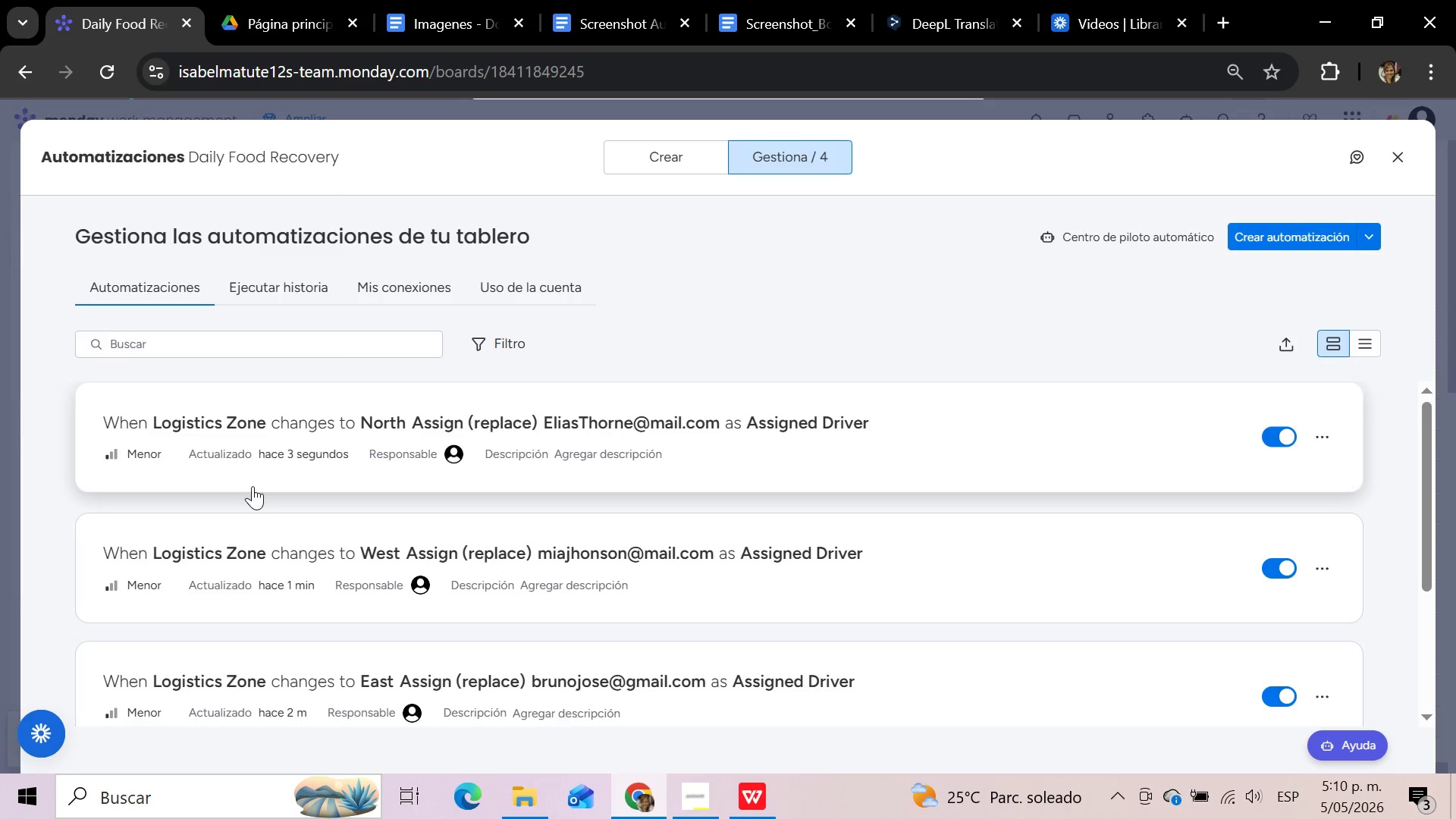 
wait(16.34)
 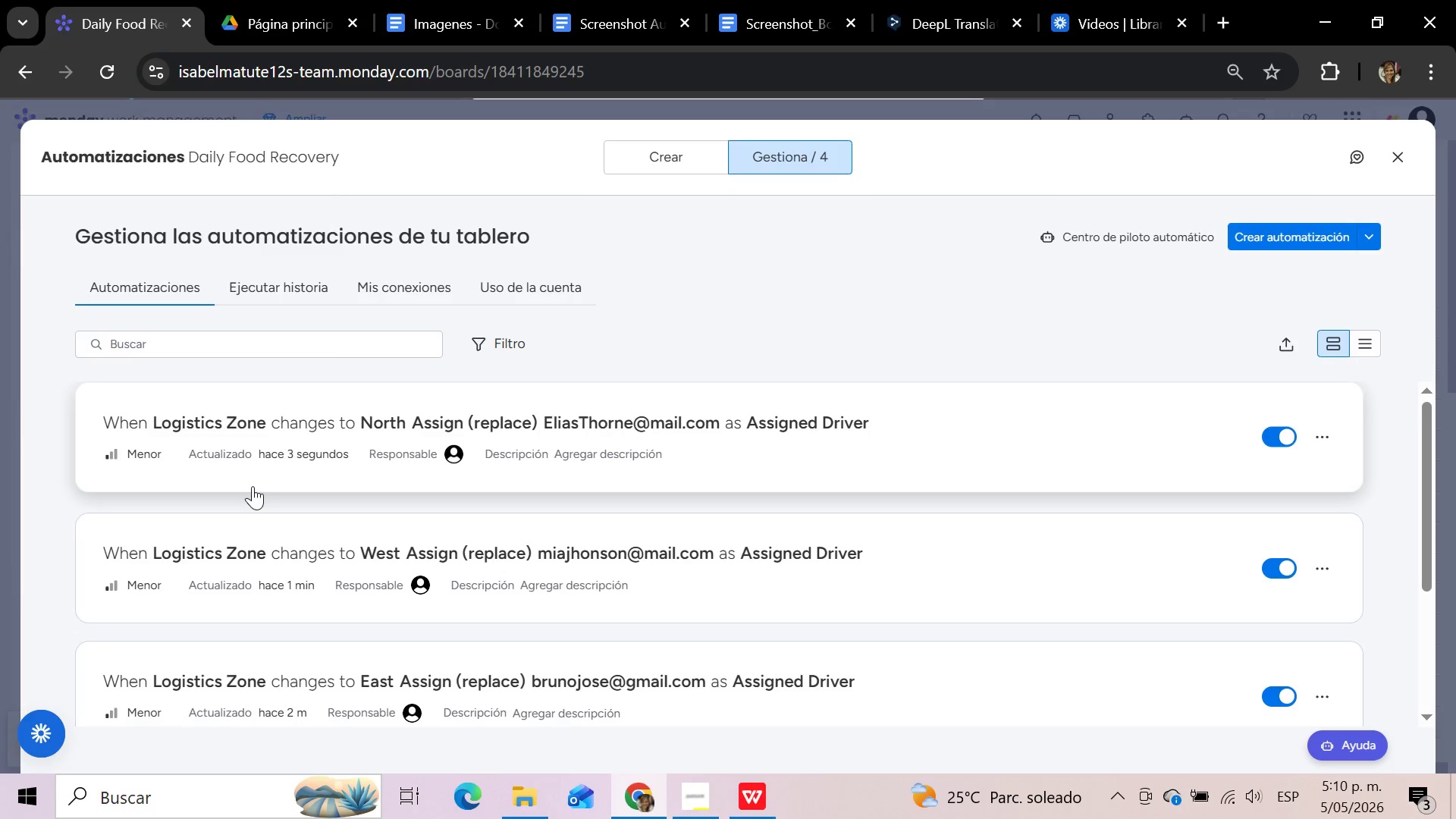 
left_click([667, 157])
 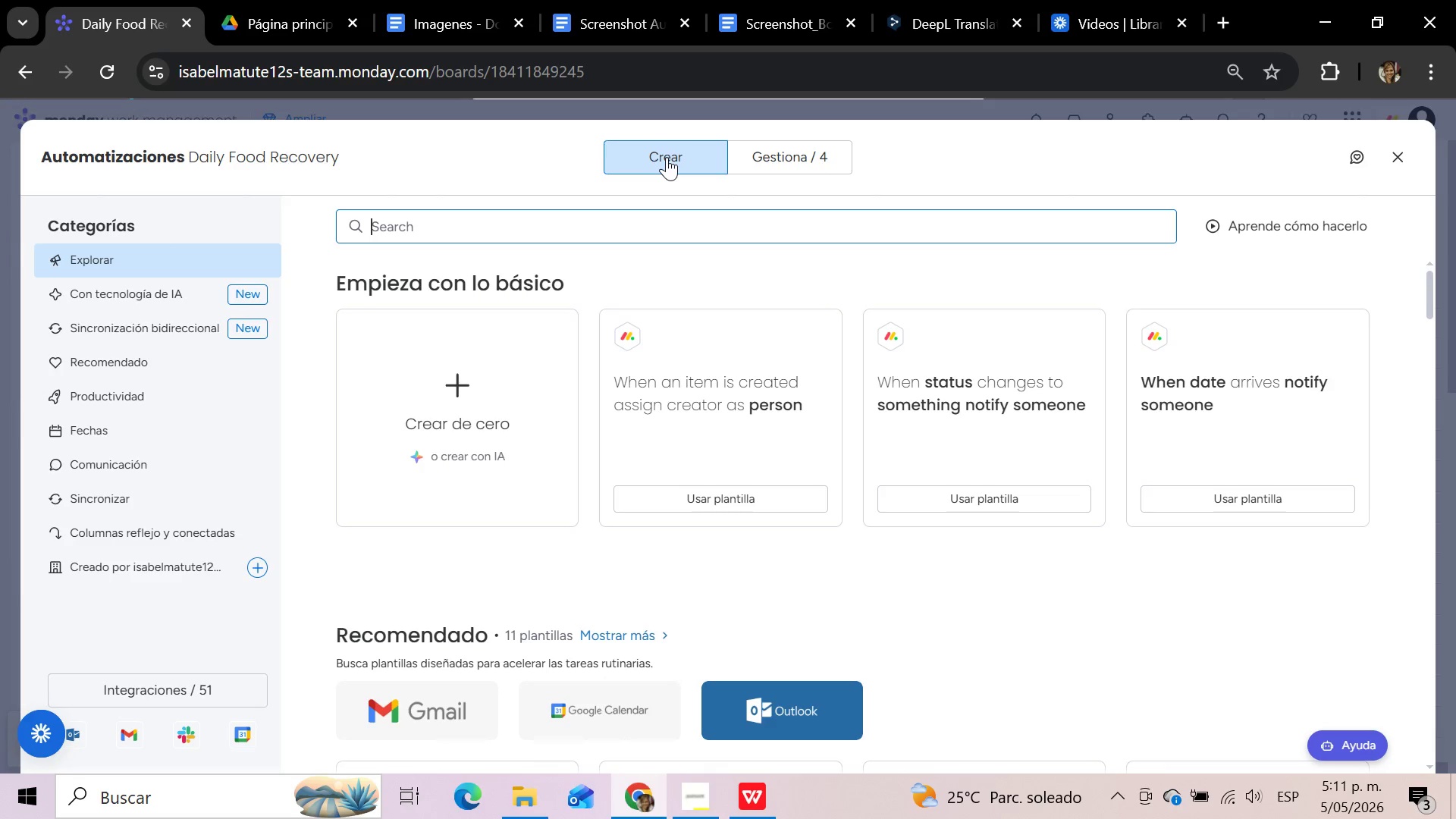 
wait(14.76)
 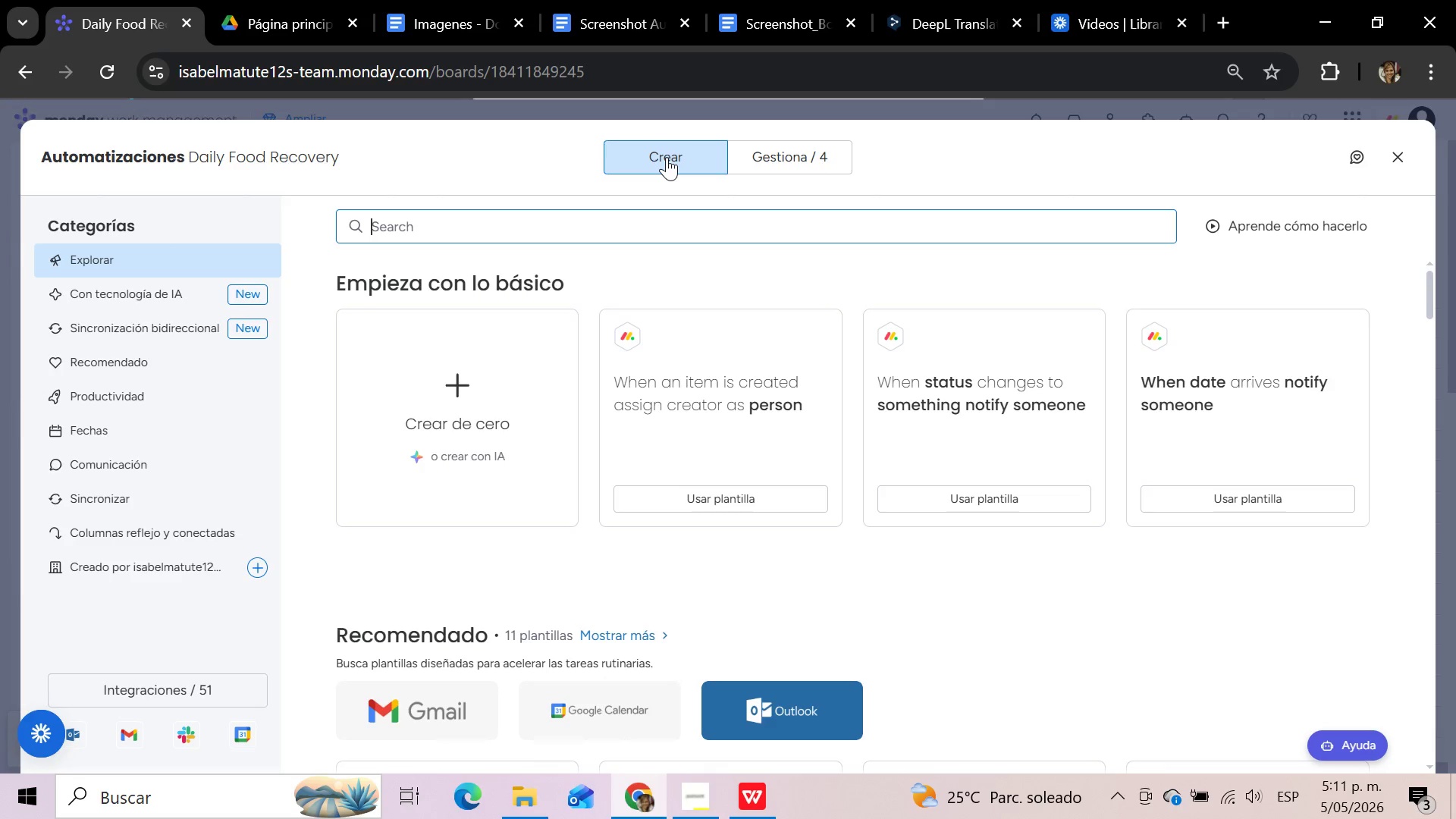 
left_click([975, 395])
 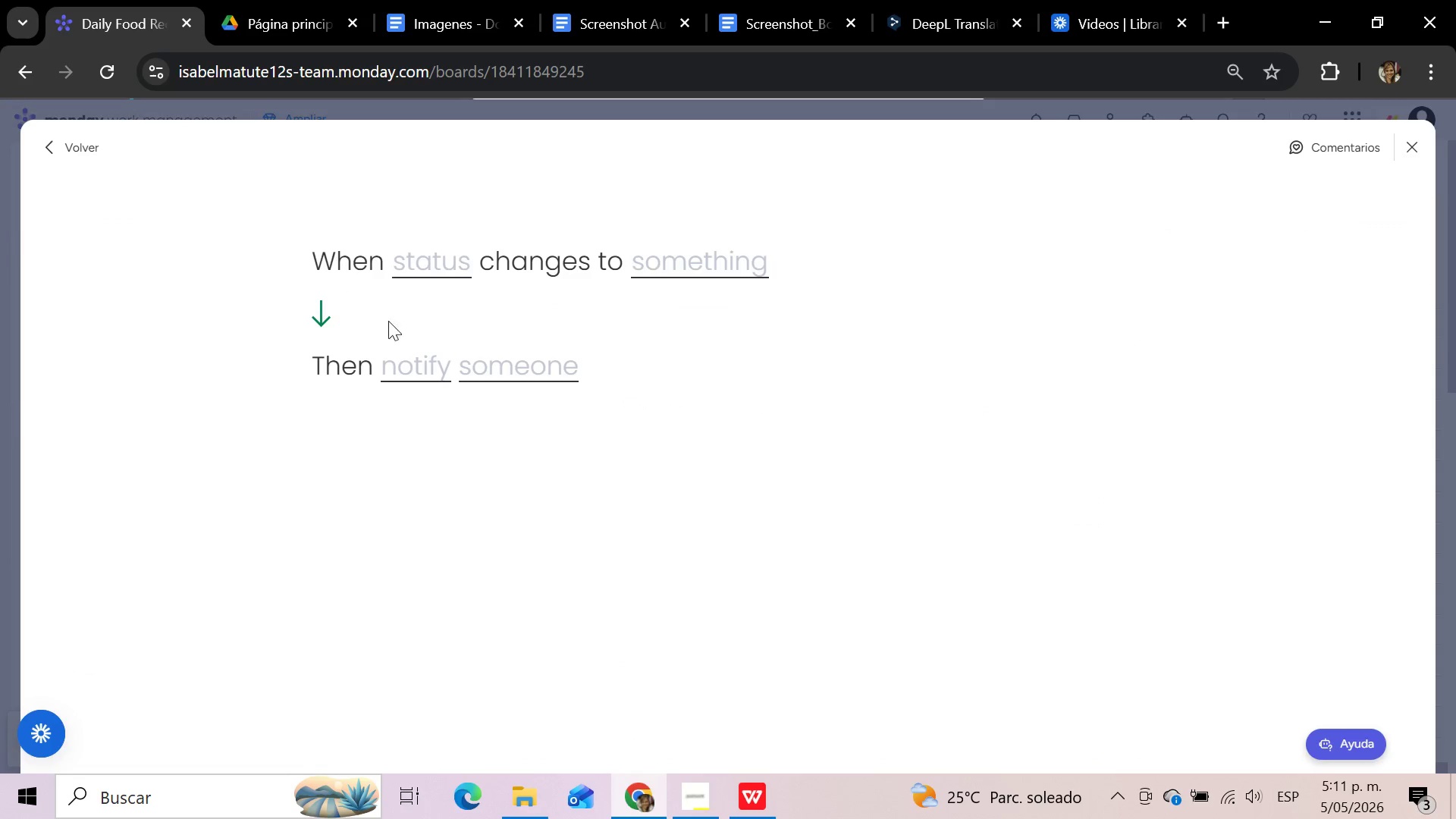 
left_click([431, 262])
 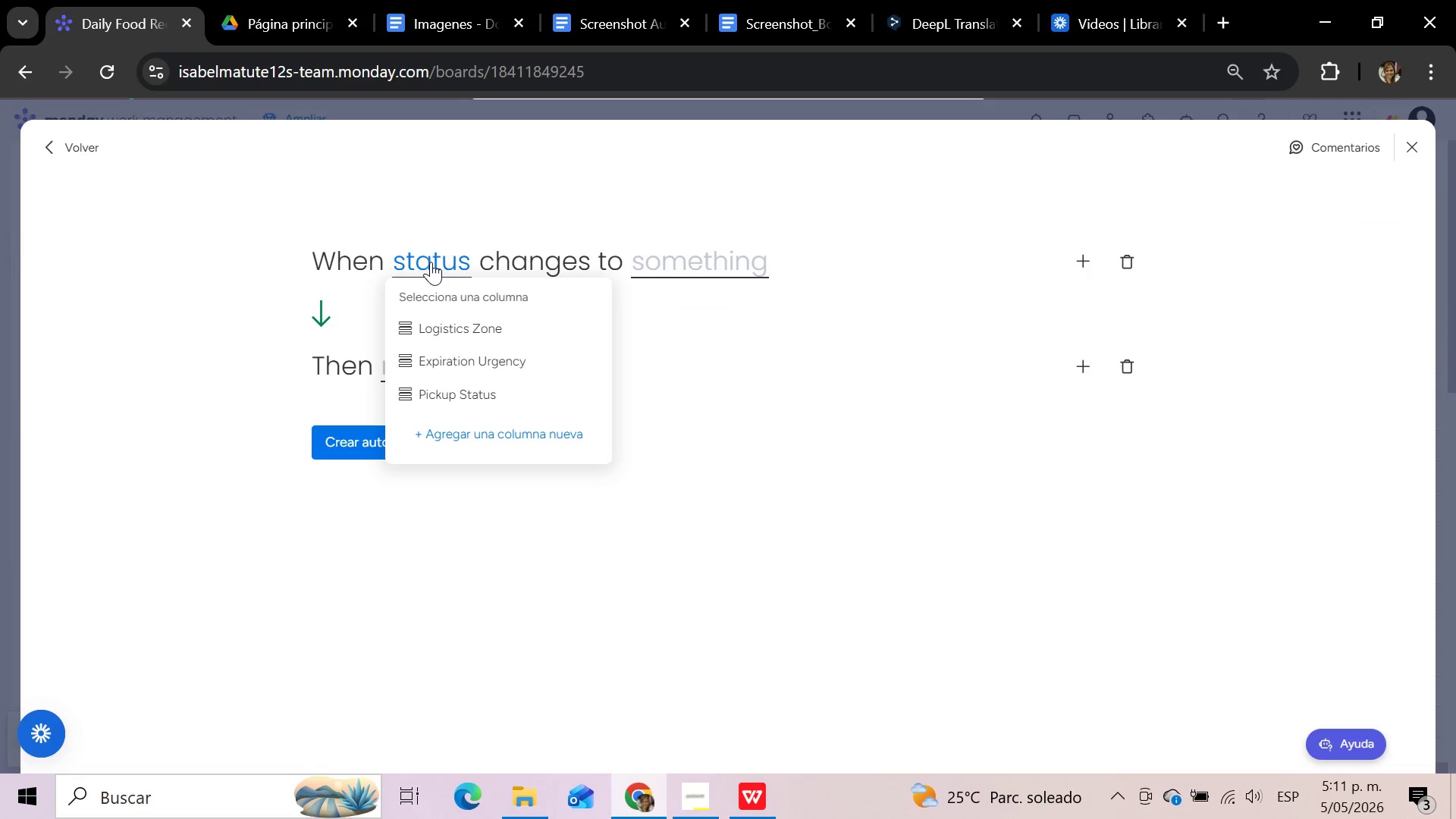 
left_click([472, 390])
 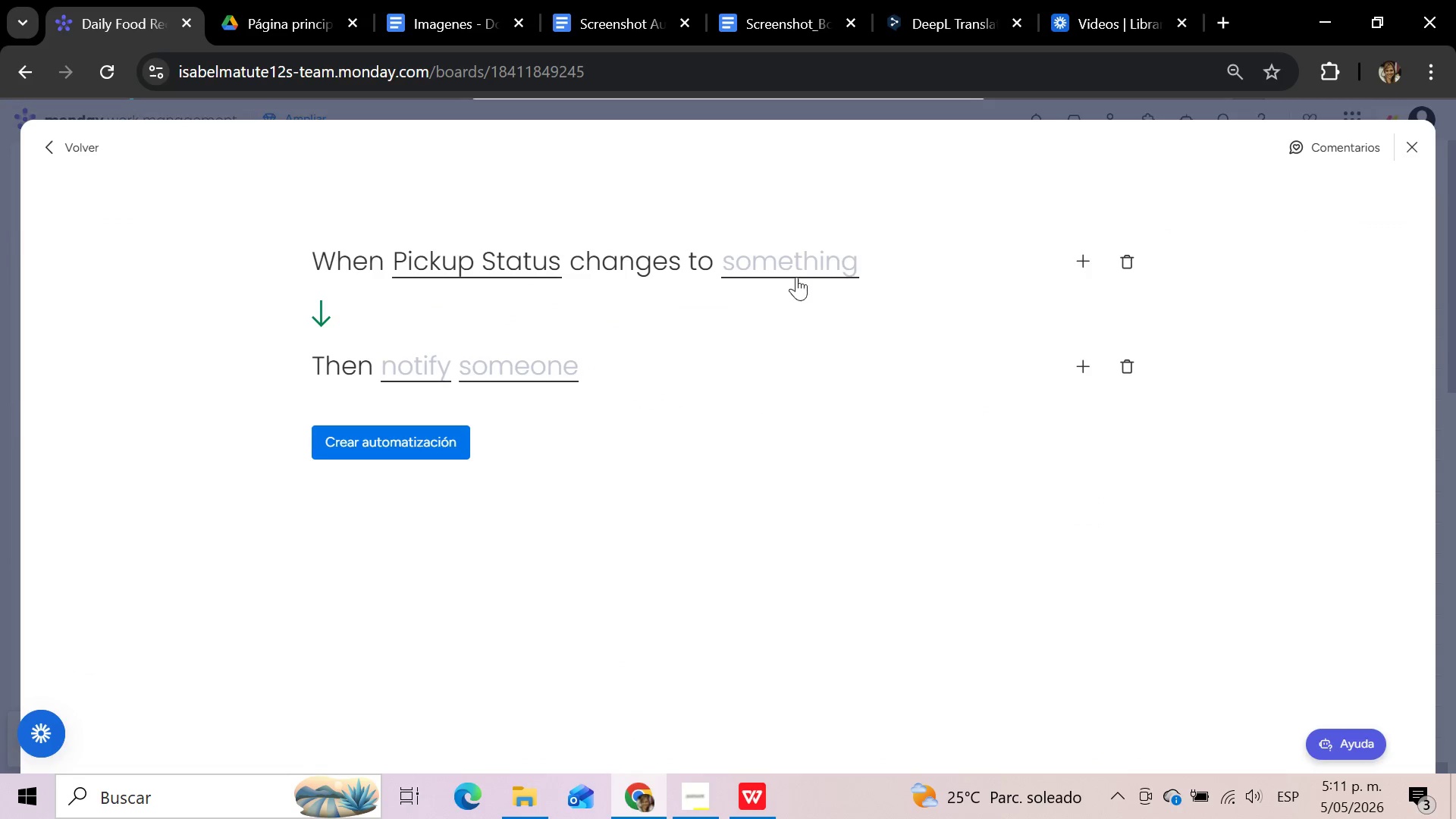 
left_click([795, 262])
 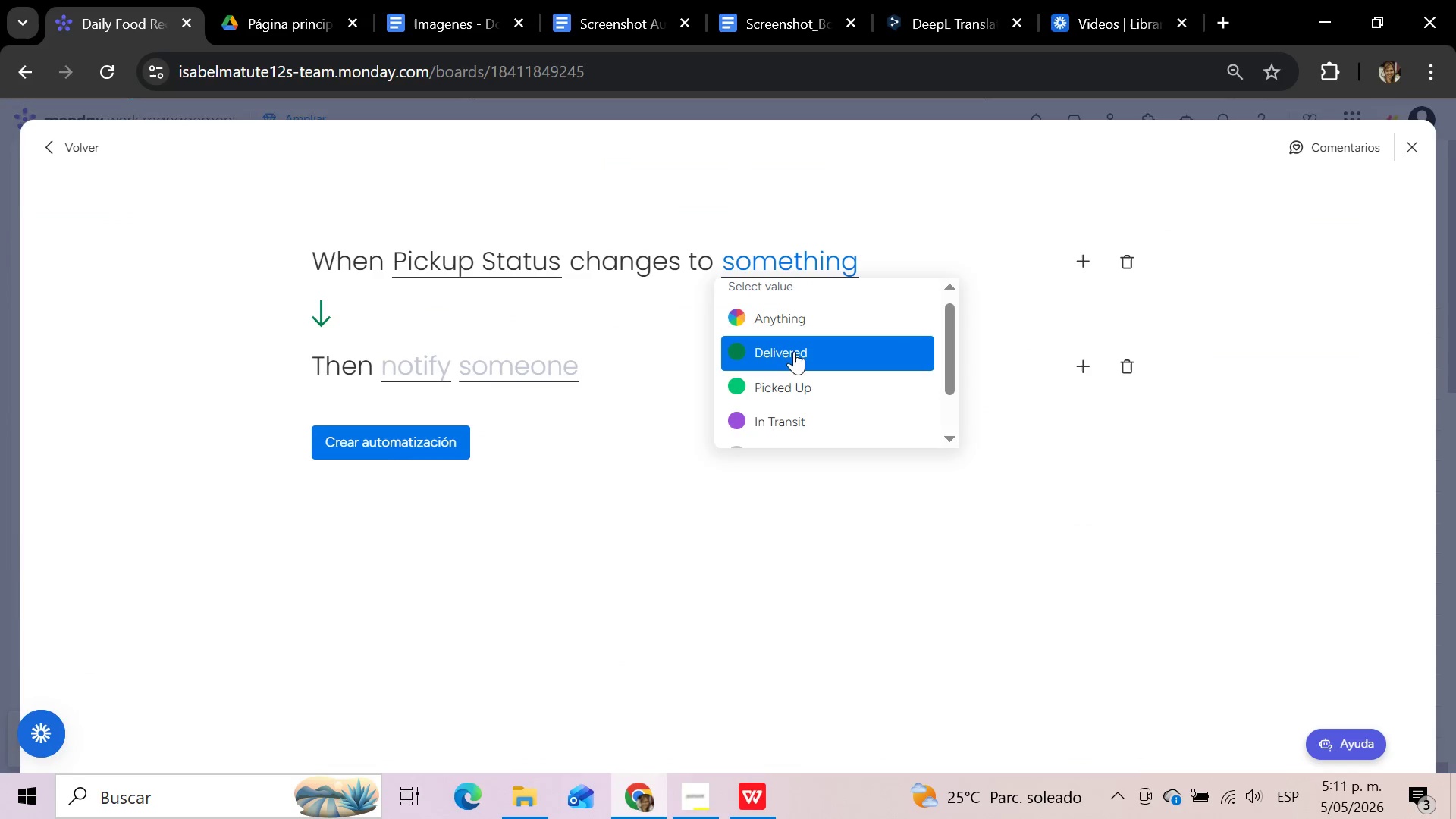 
scroll: coordinate [807, 413], scroll_direction: down, amount: 4.0
 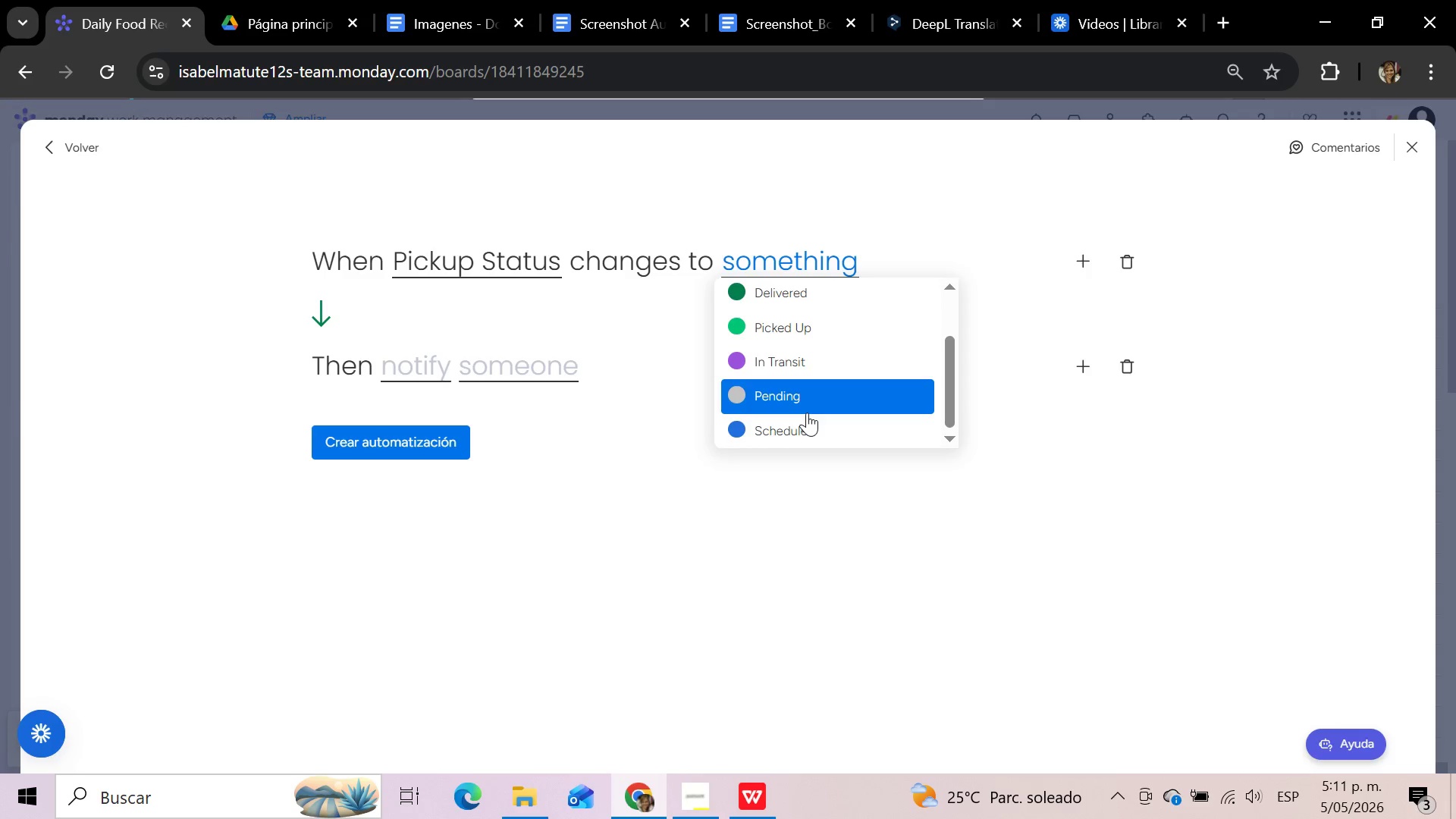 
scroll: coordinate [807, 413], scroll_direction: up, amount: 4.0
 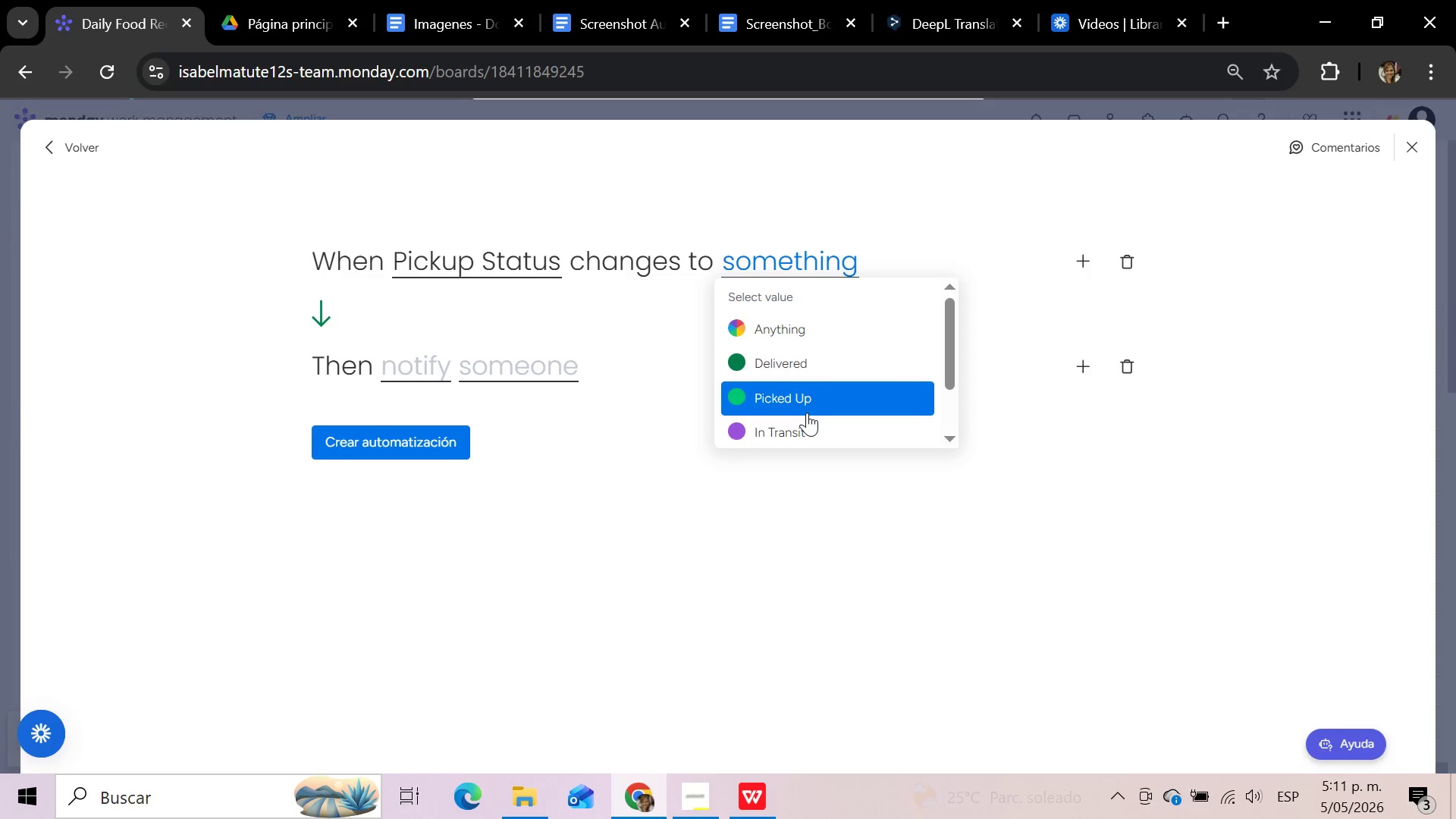 
wait(5.23)
 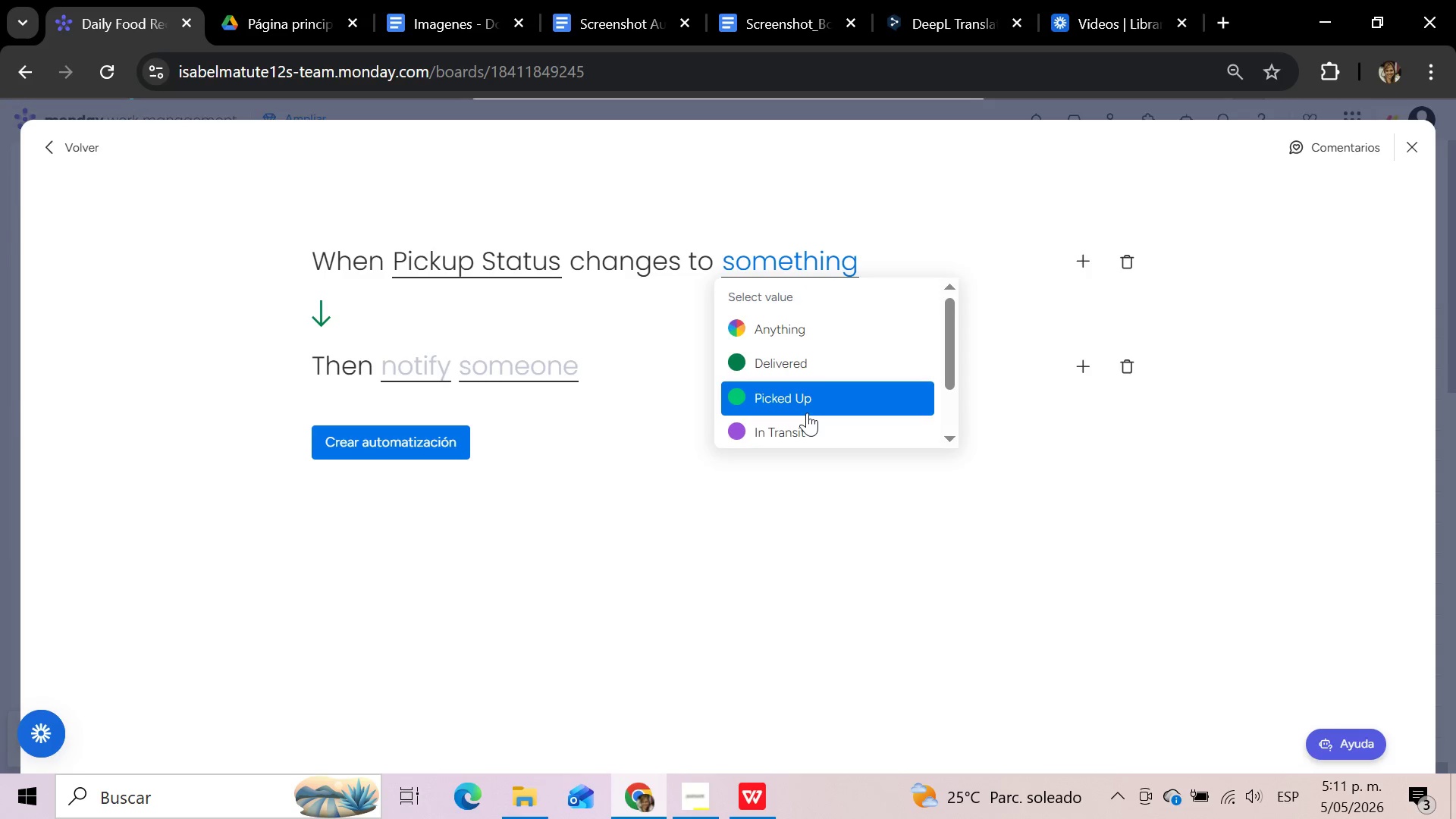 
left_click([803, 394])
 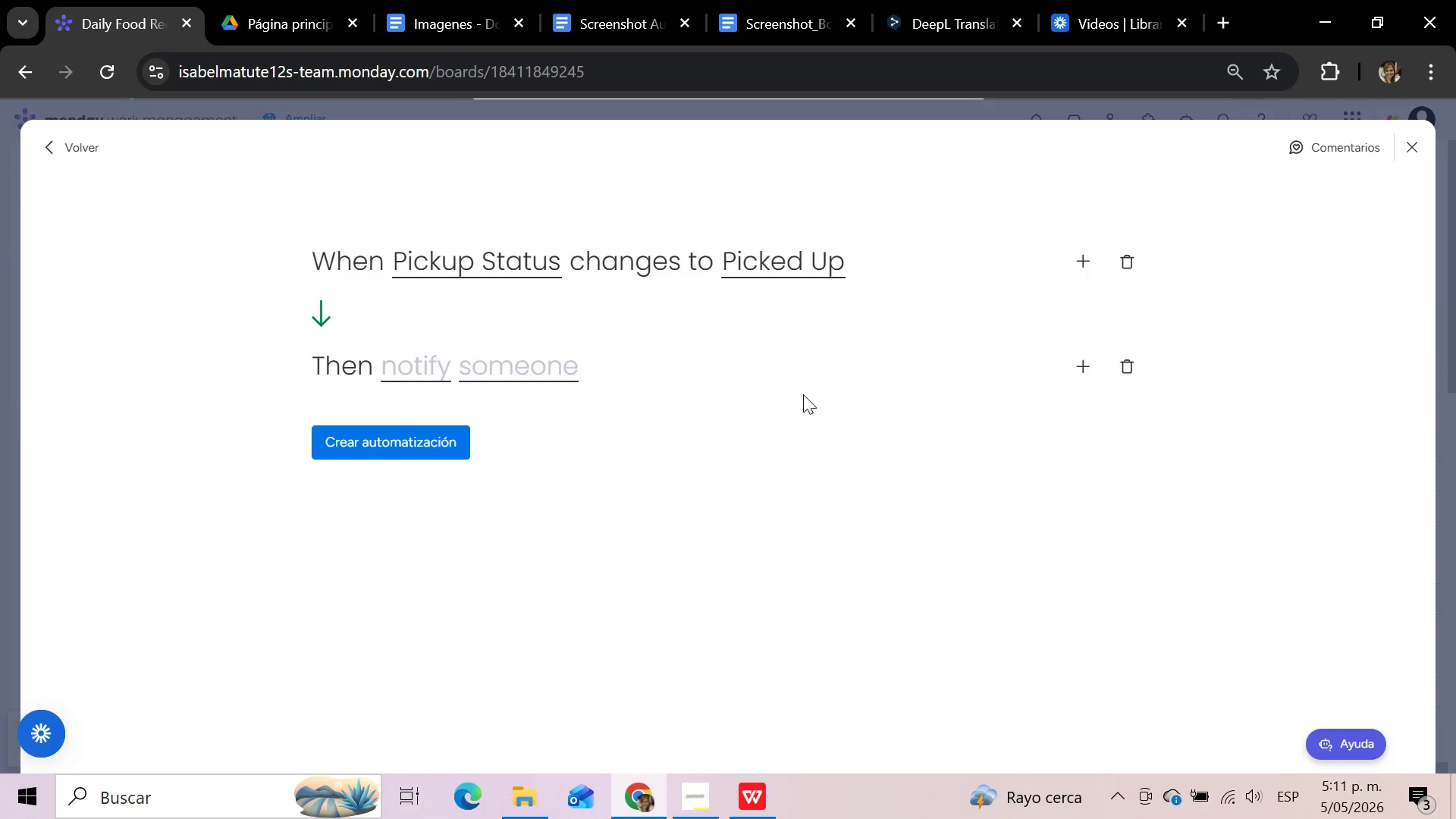 
wait(7.25)
 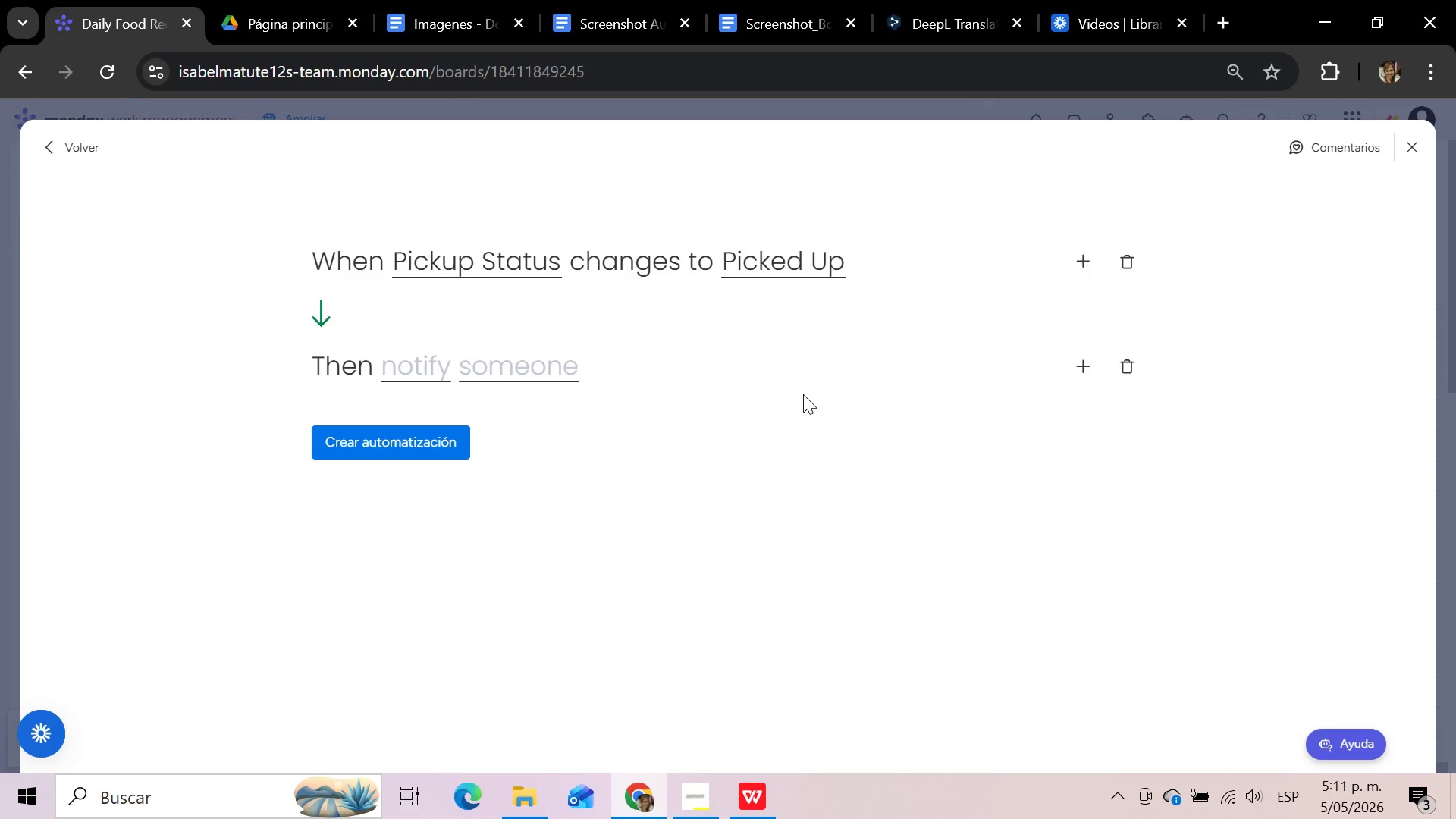 
left_click([91, 143])
 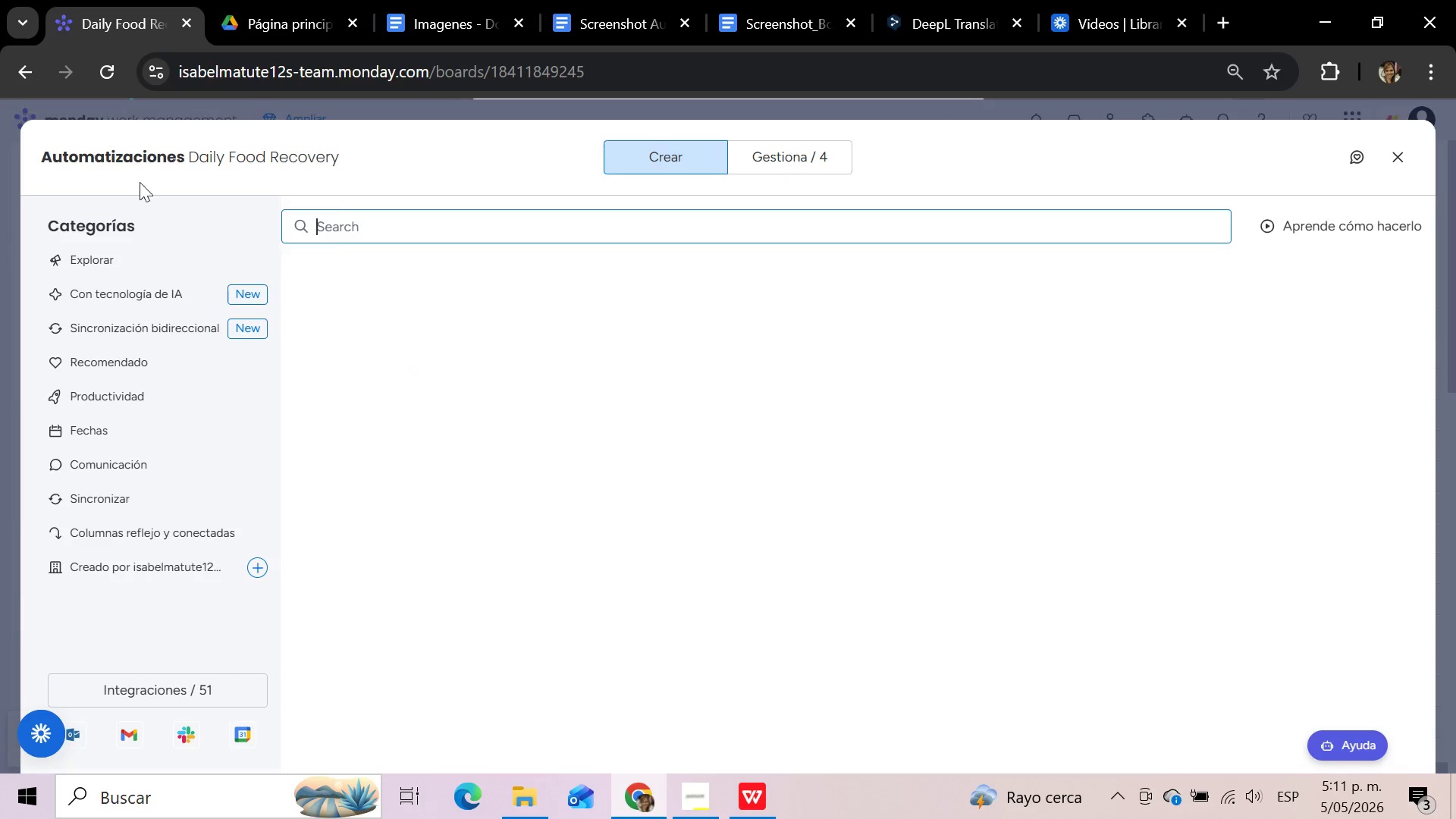 
mouse_move([1101, 513])
 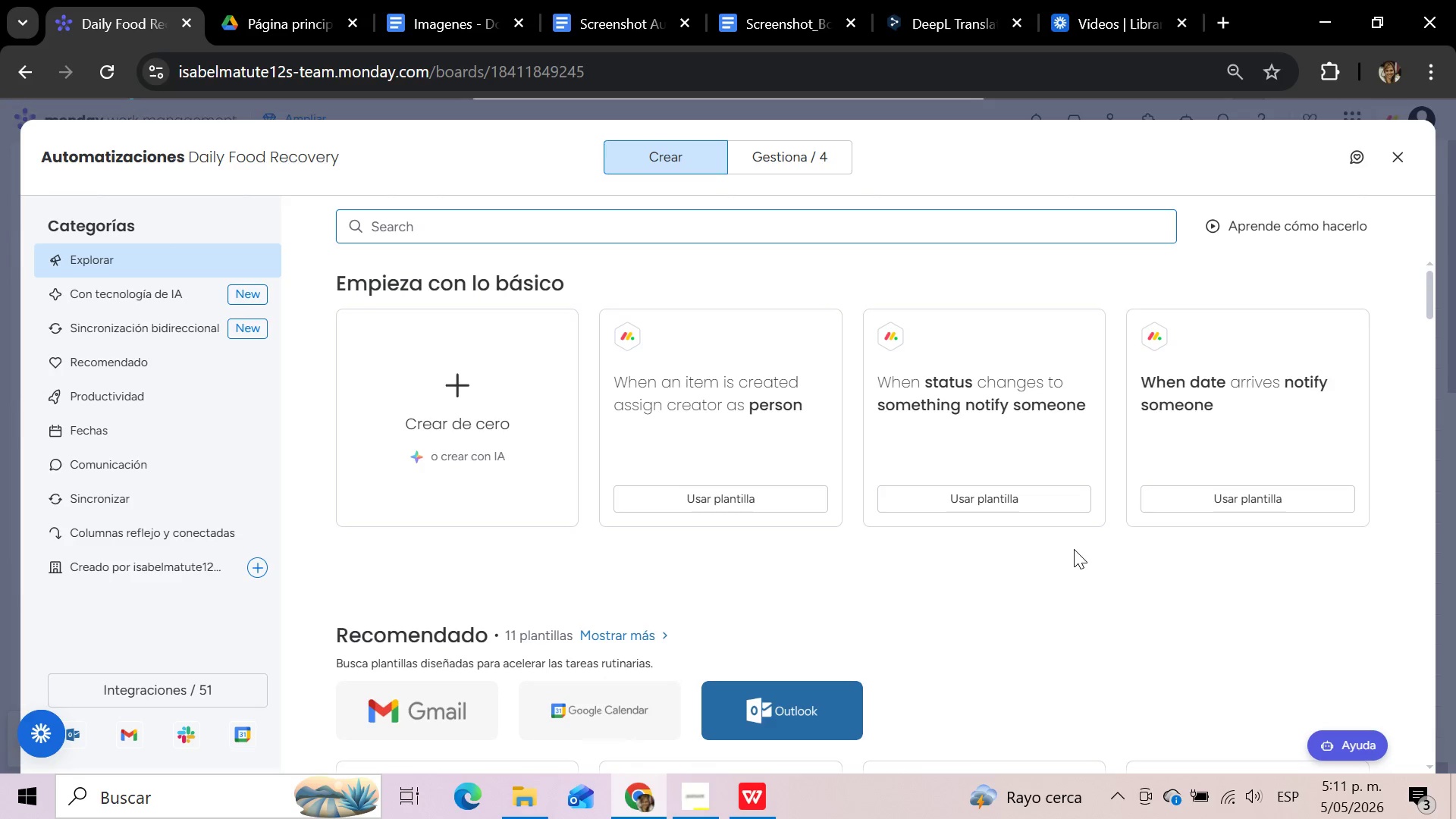 
scroll: coordinate [1074, 549], scroll_direction: up, amount: 4.0
 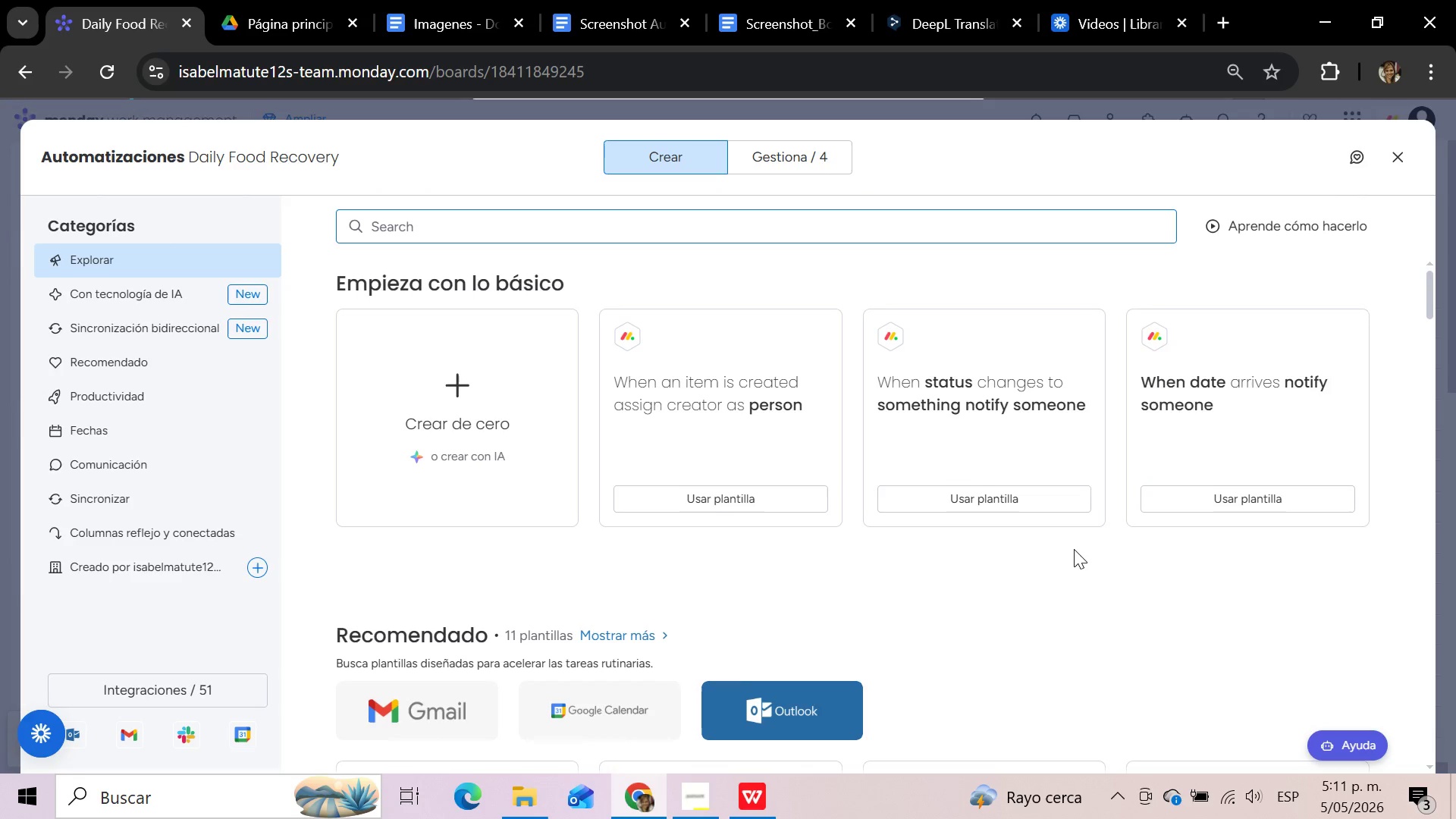 
scroll: coordinate [1074, 549], scroll_direction: down, amount: 3.0
 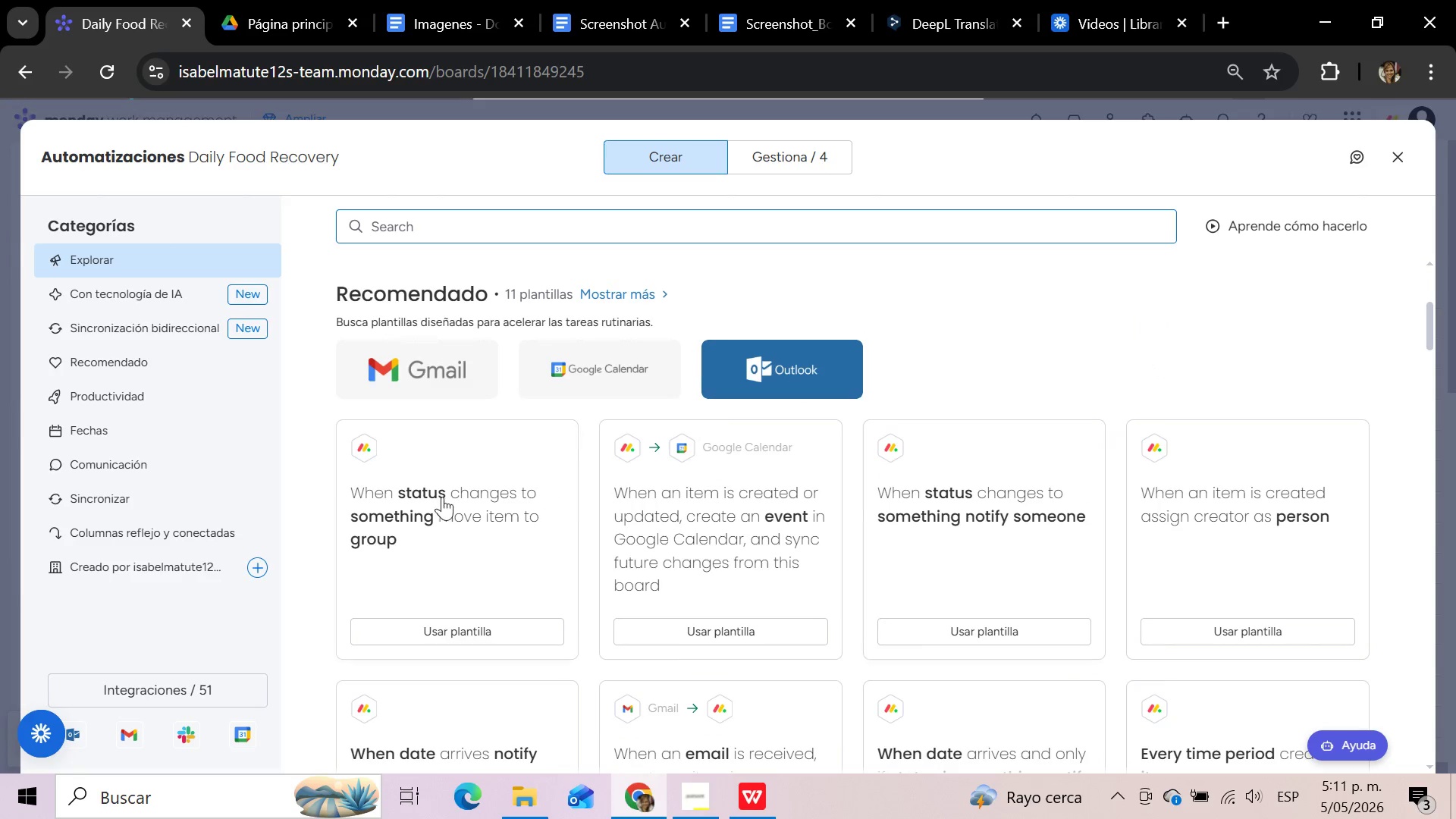 
left_click([423, 506])
 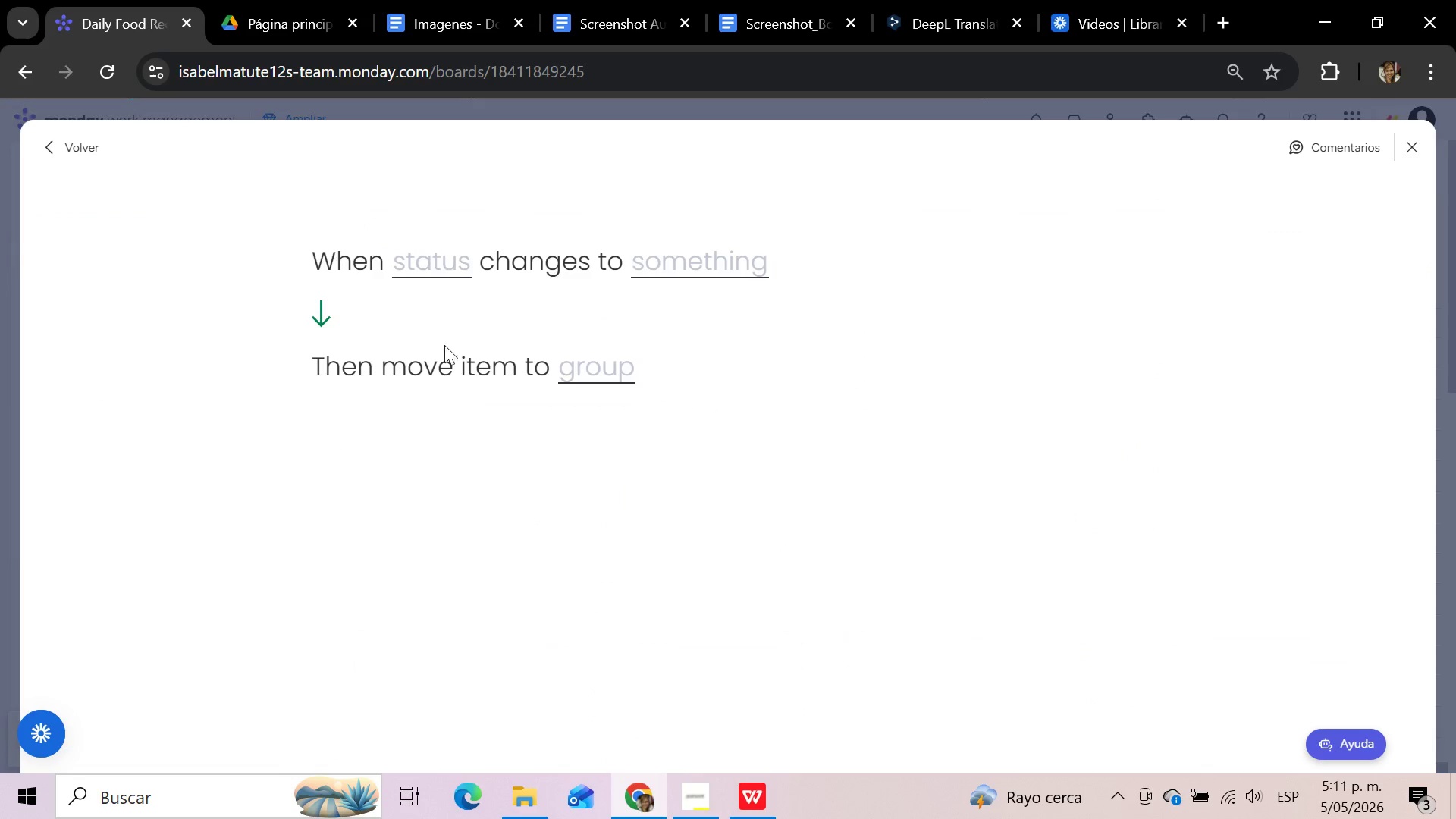 
left_click([435, 265])
 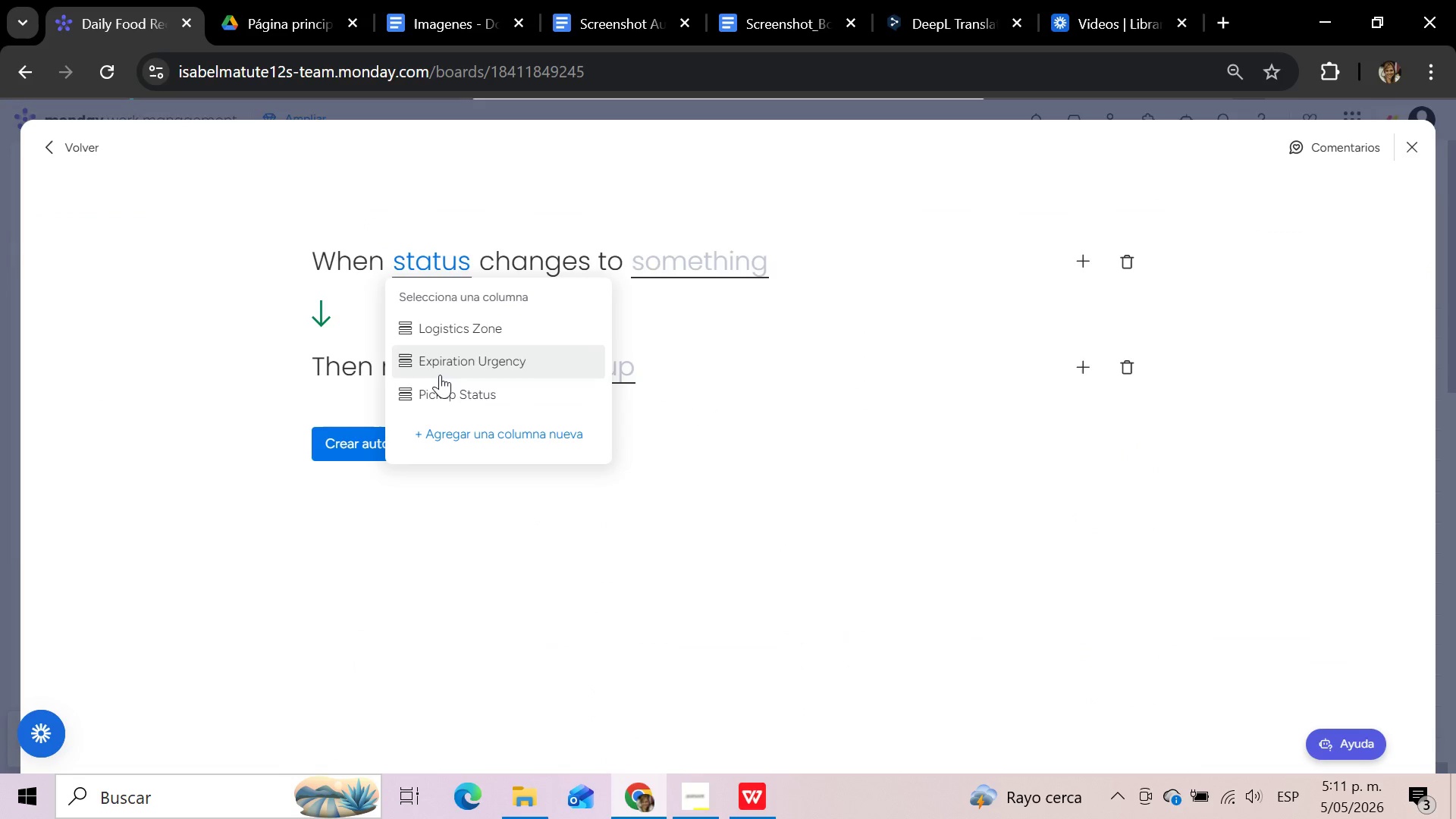 
left_click([440, 392])
 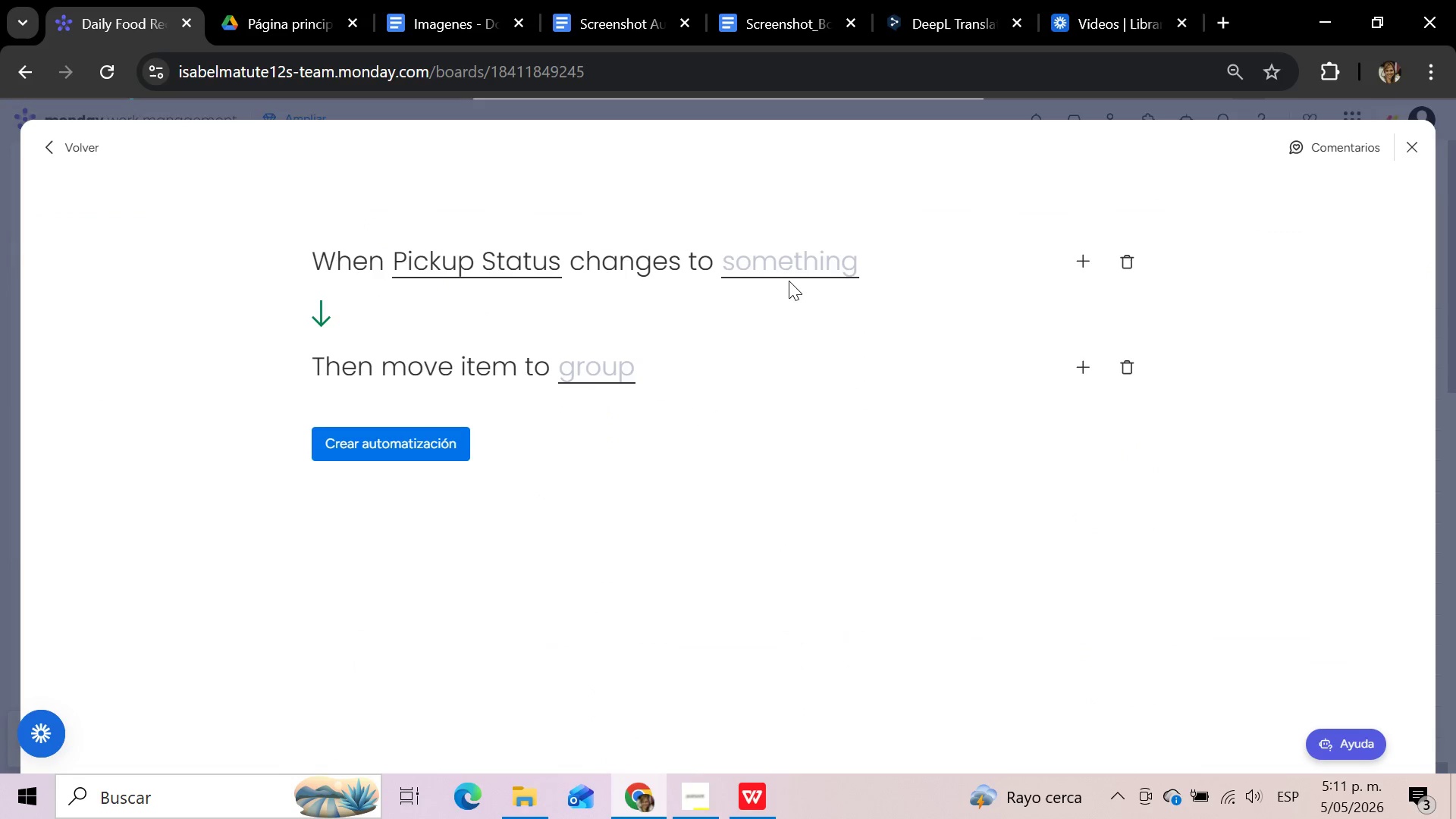 
left_click([794, 265])
 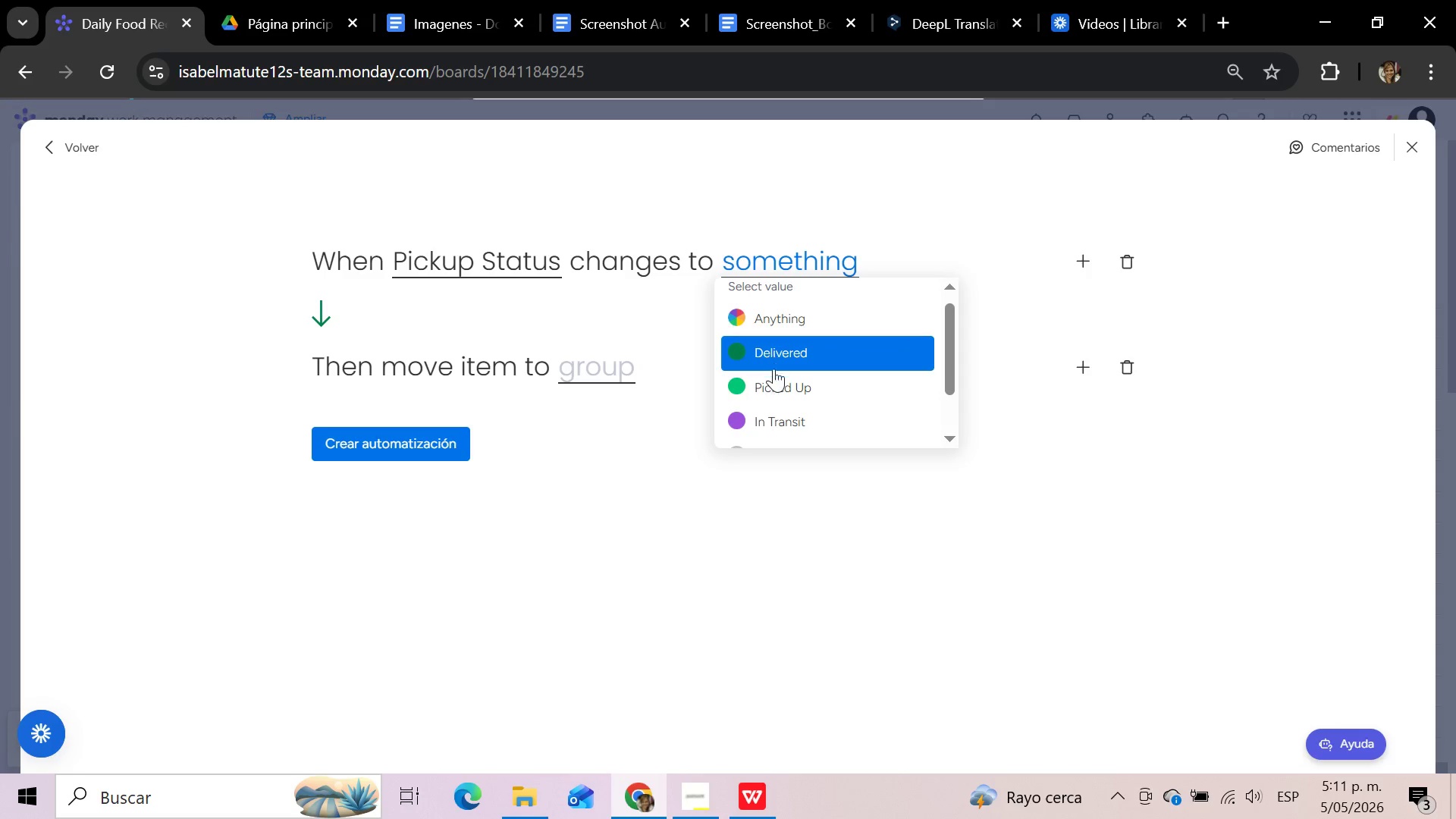 
left_click([774, 380])
 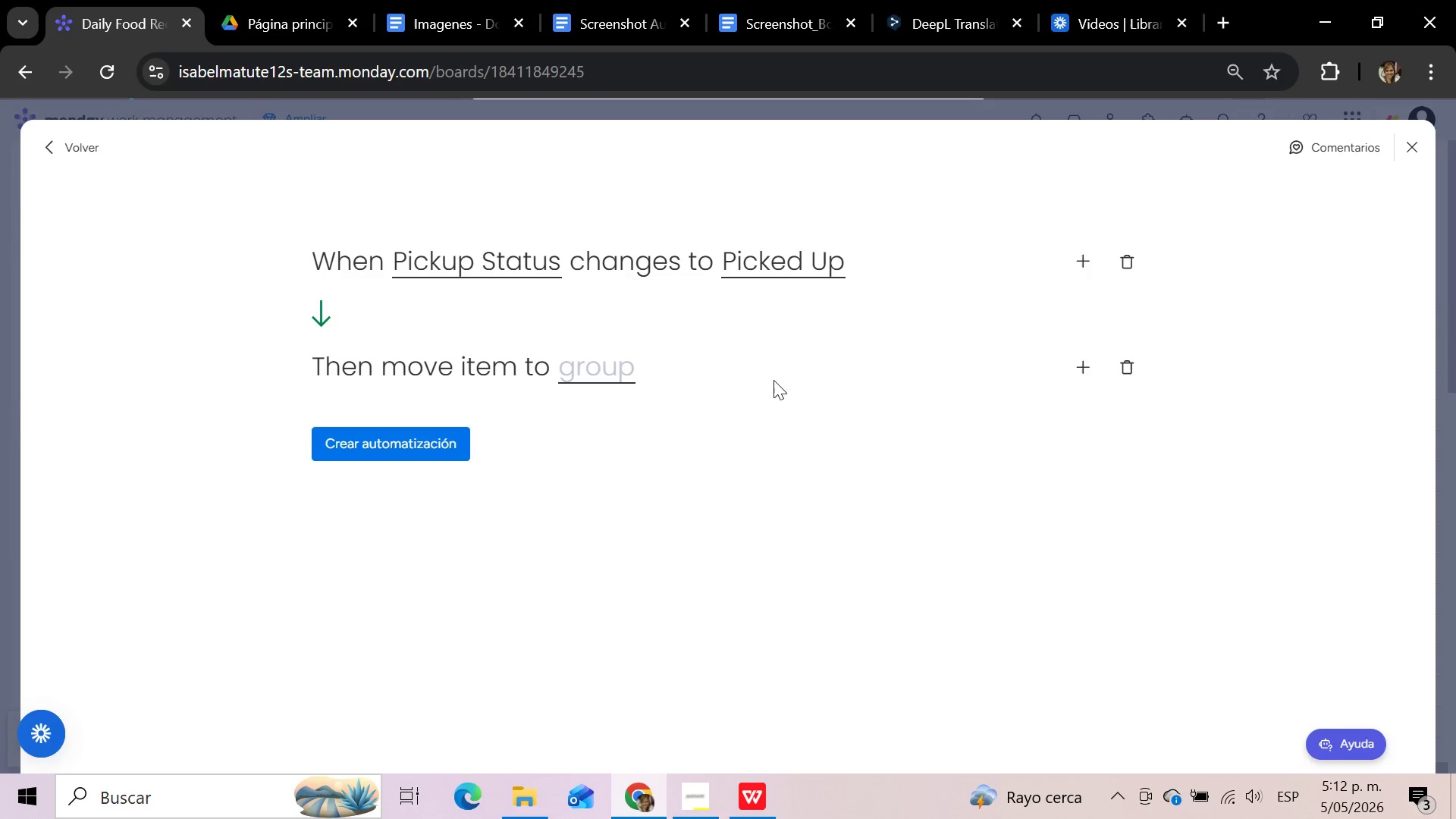 
left_click([602, 376])
 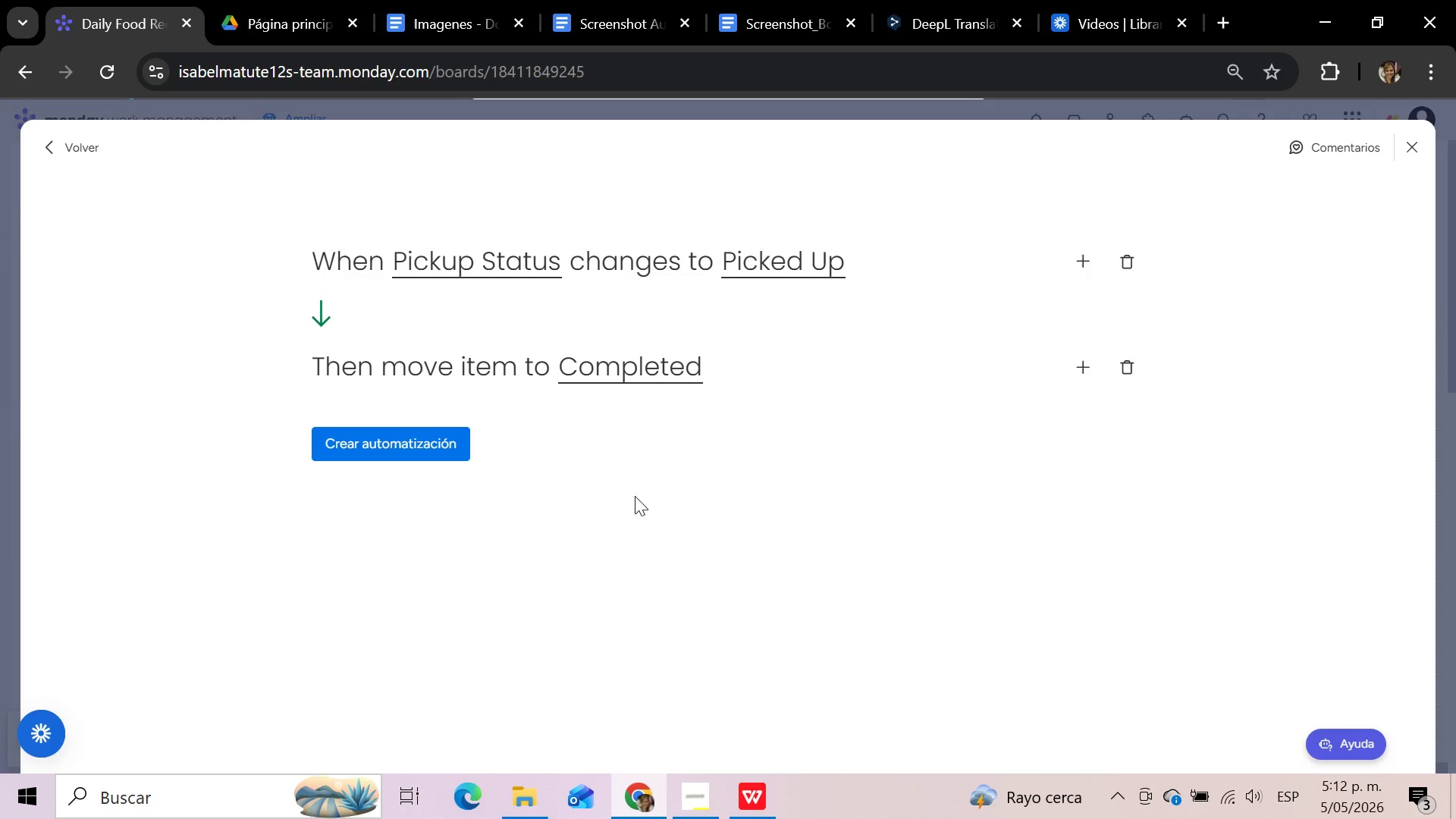 
left_click([418, 444])
 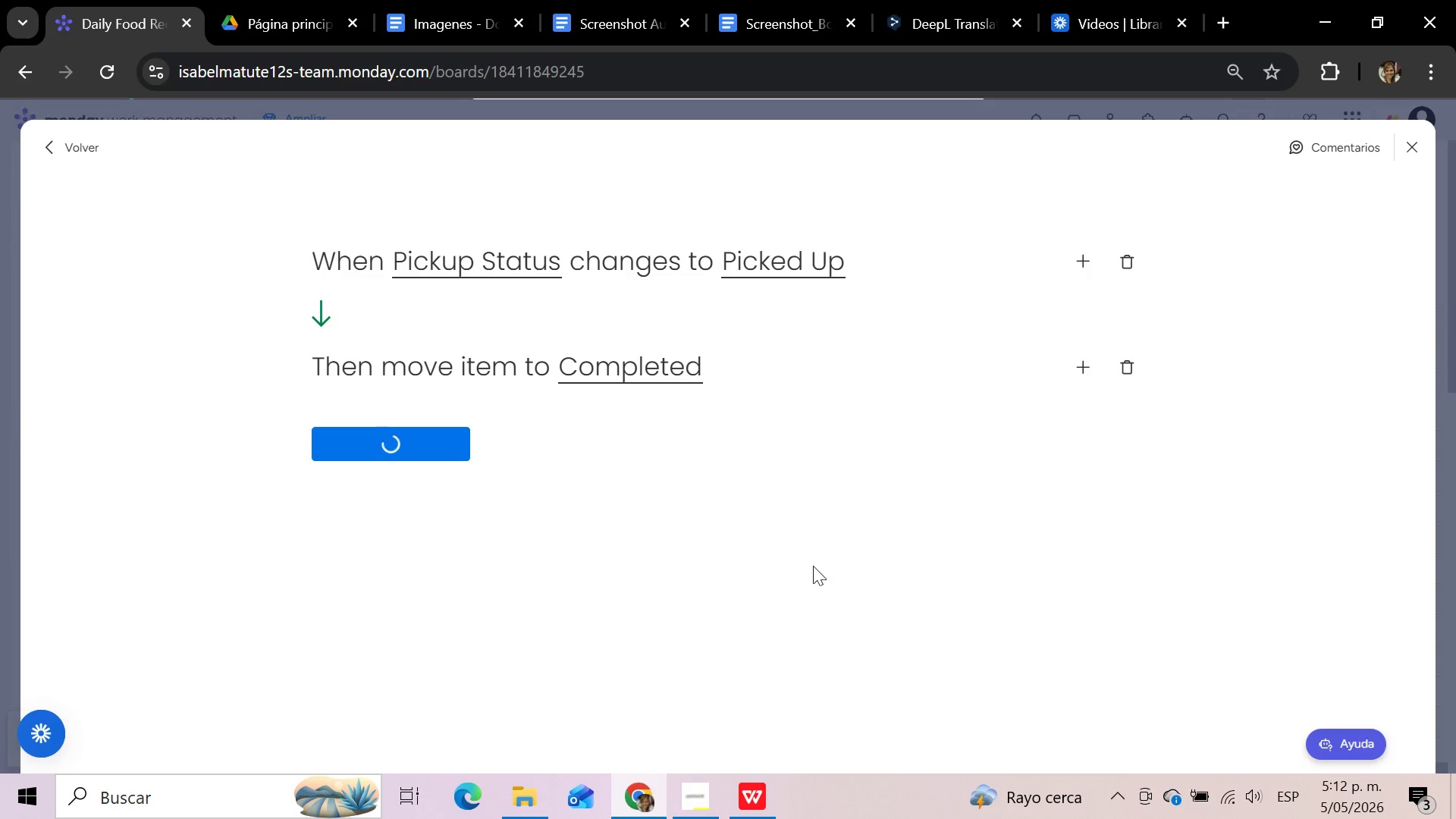 
left_click([706, 795])